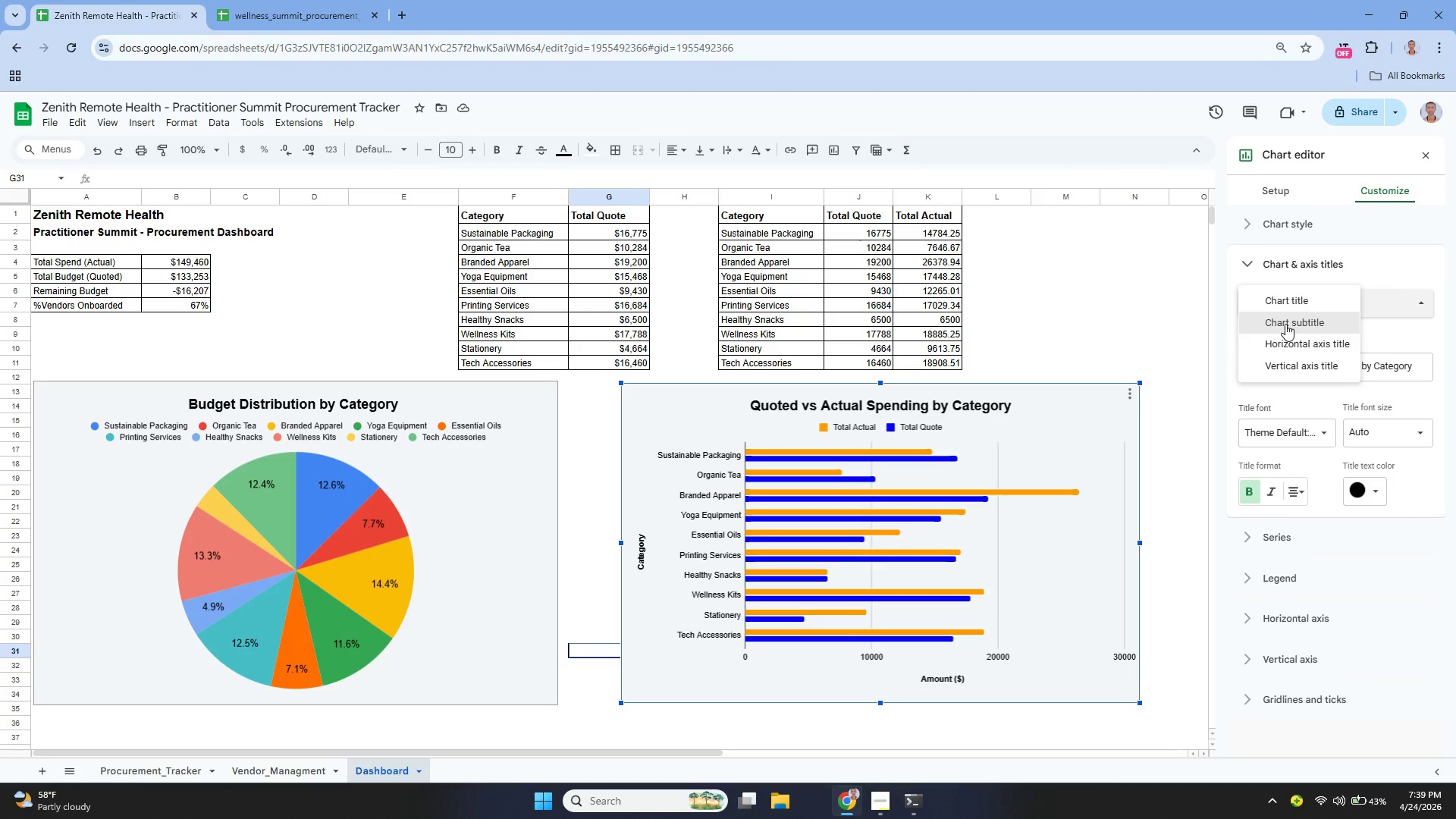 
left_click([1300, 296])
 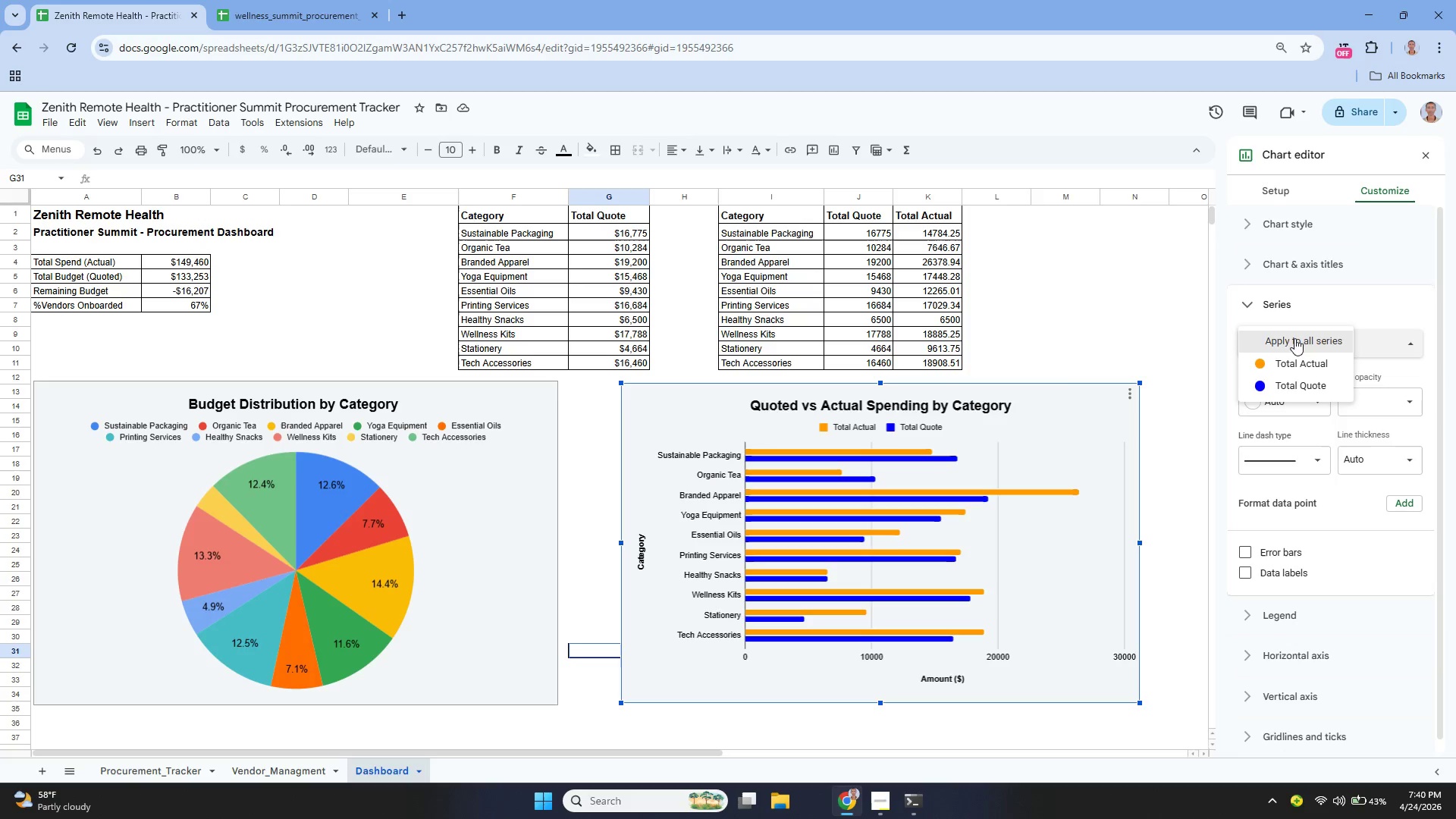 
left_click([1294, 353])
 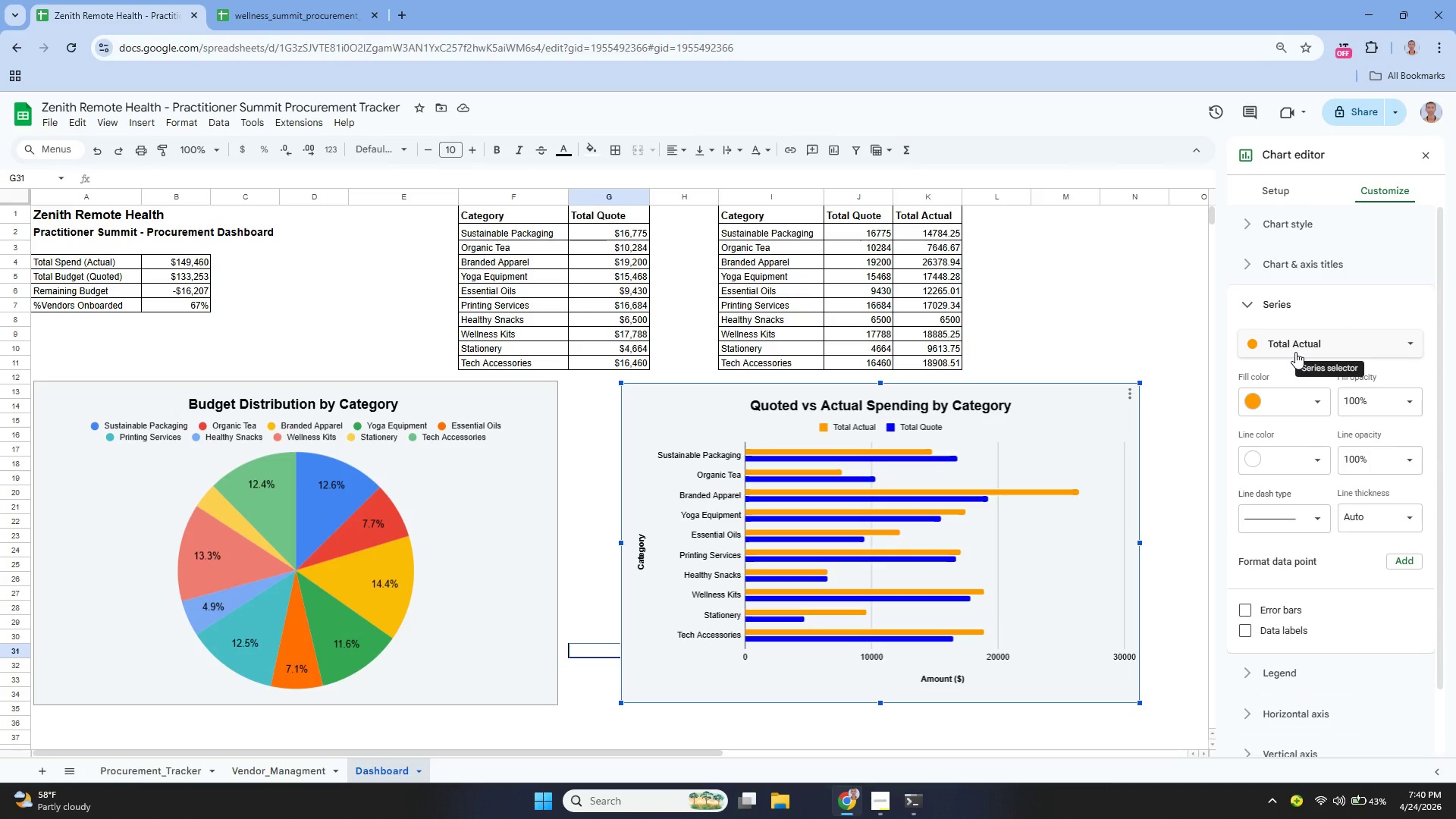 
left_click([1304, 409])
 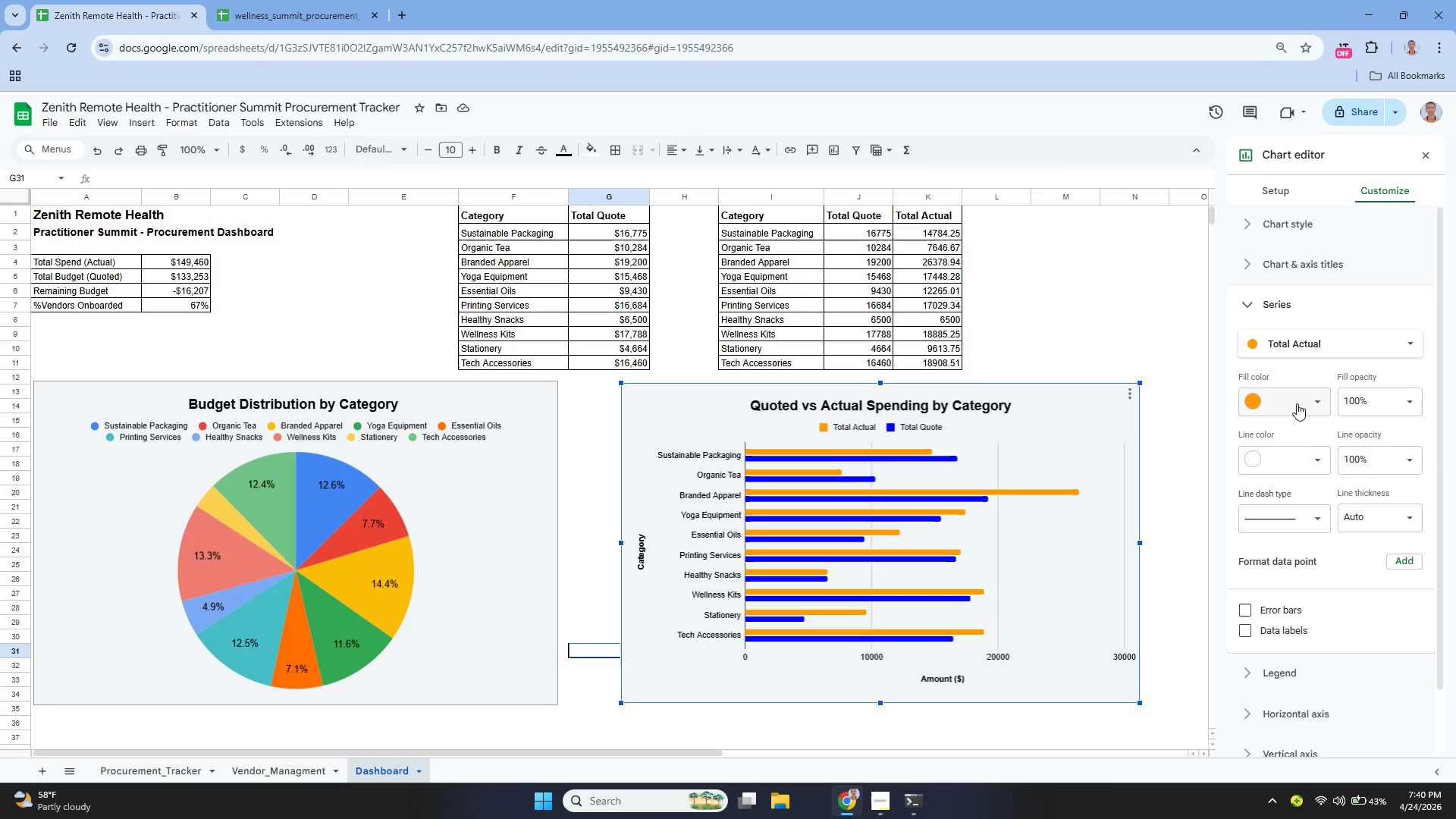 
wait(12.33)
 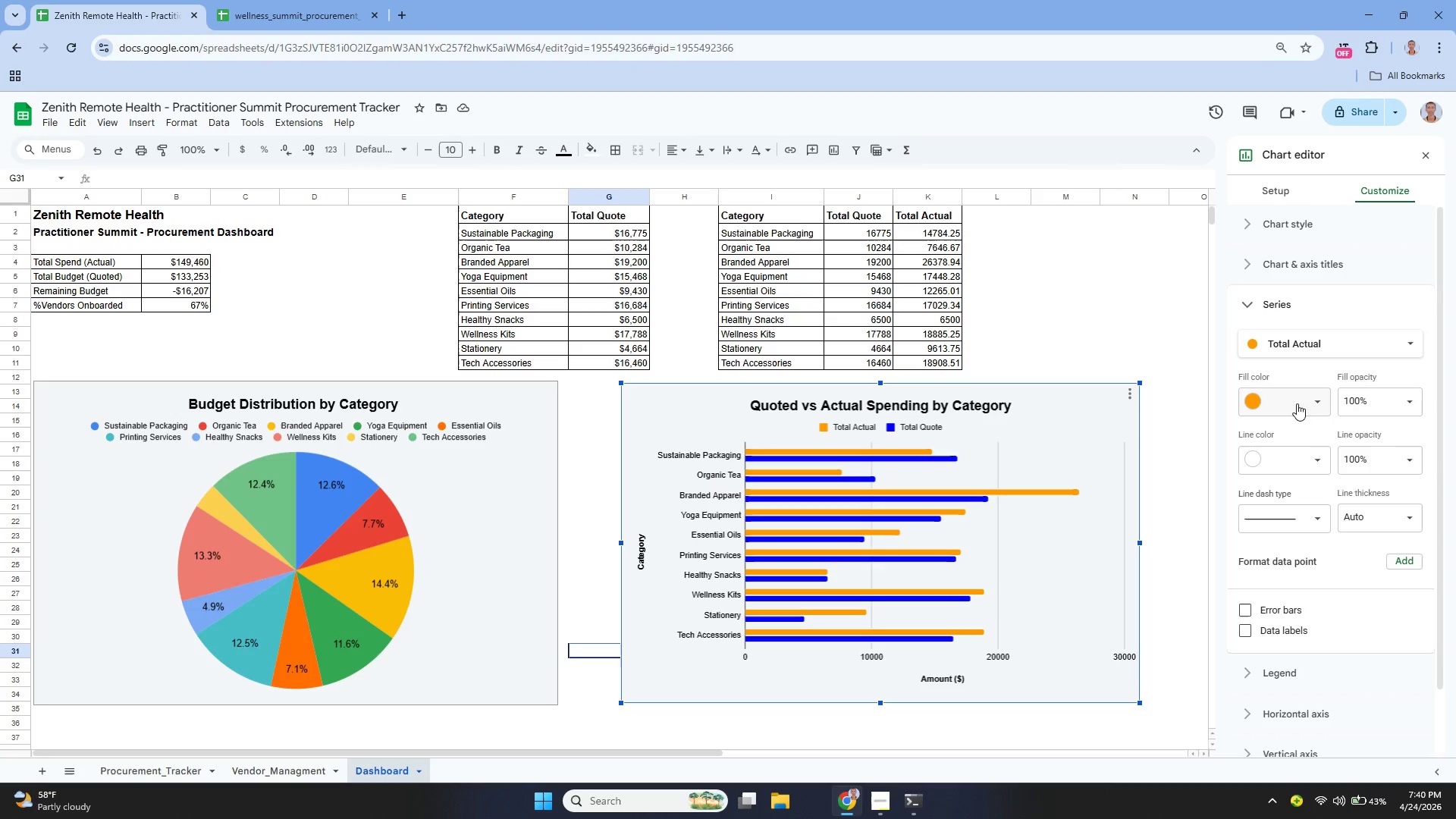 
scroll: coordinate [1351, 314], scroll_direction: down, amount: 2.0
 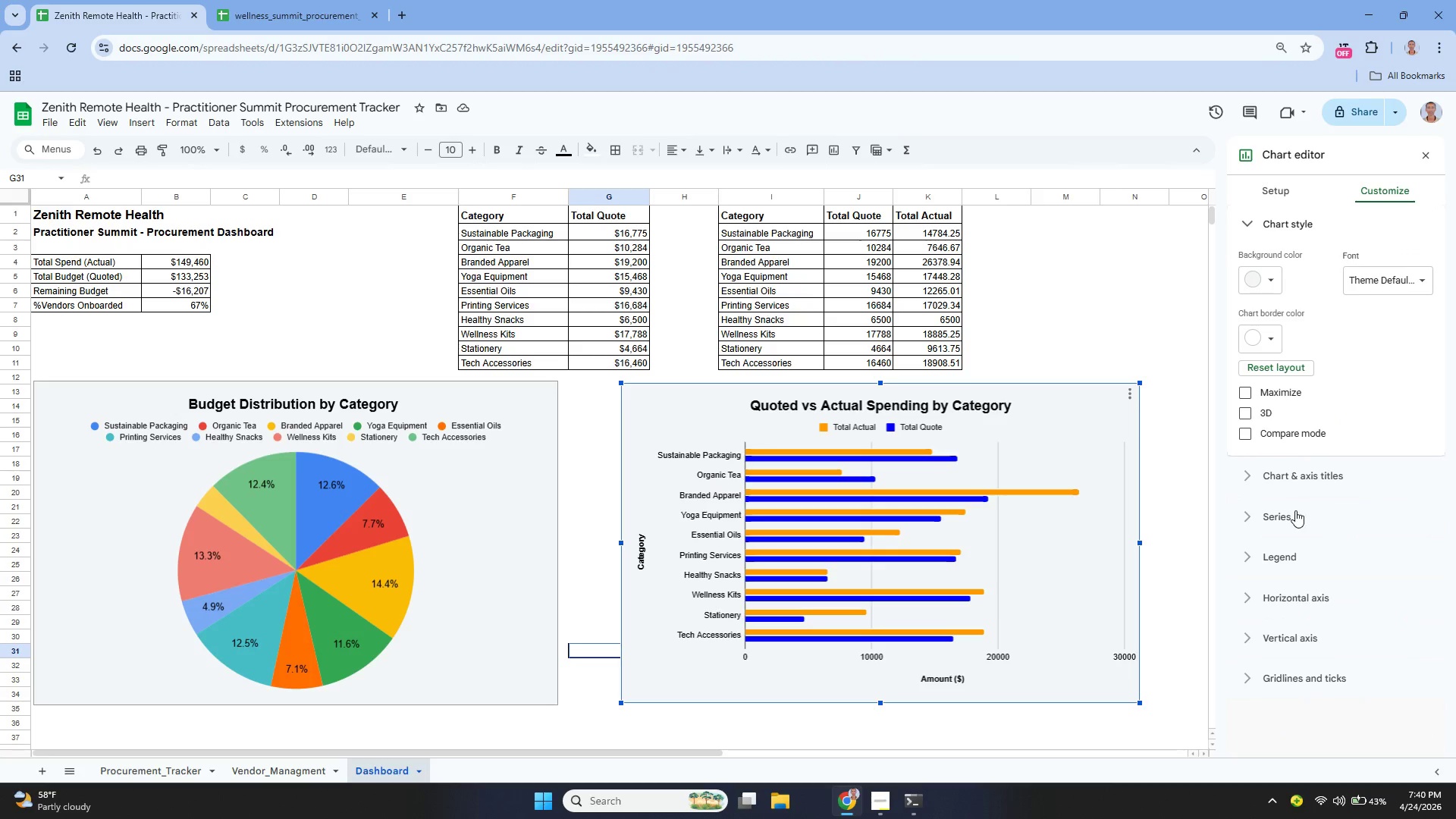 
mouse_move([1289, 491])
 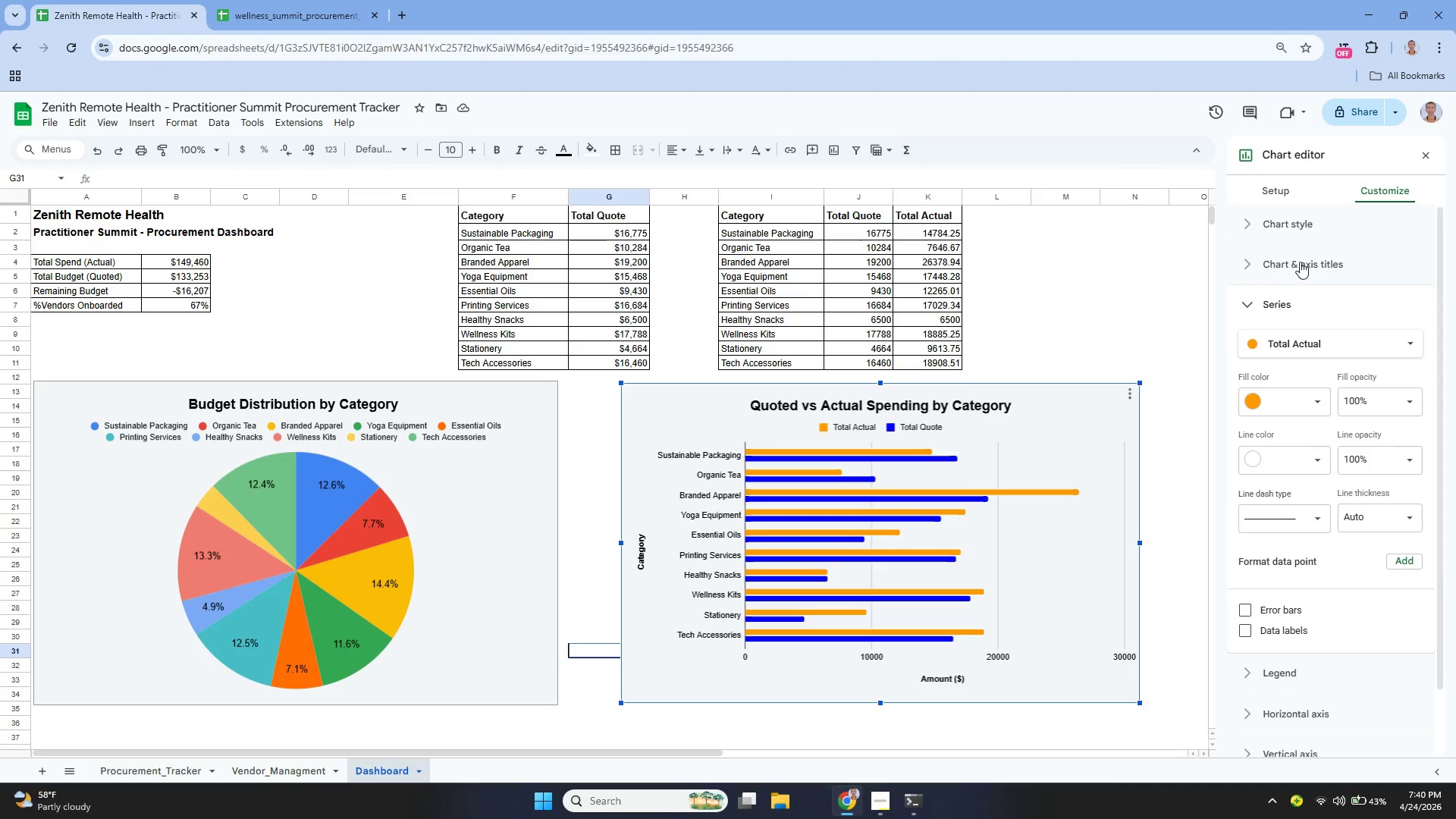 
left_click([1300, 262])
 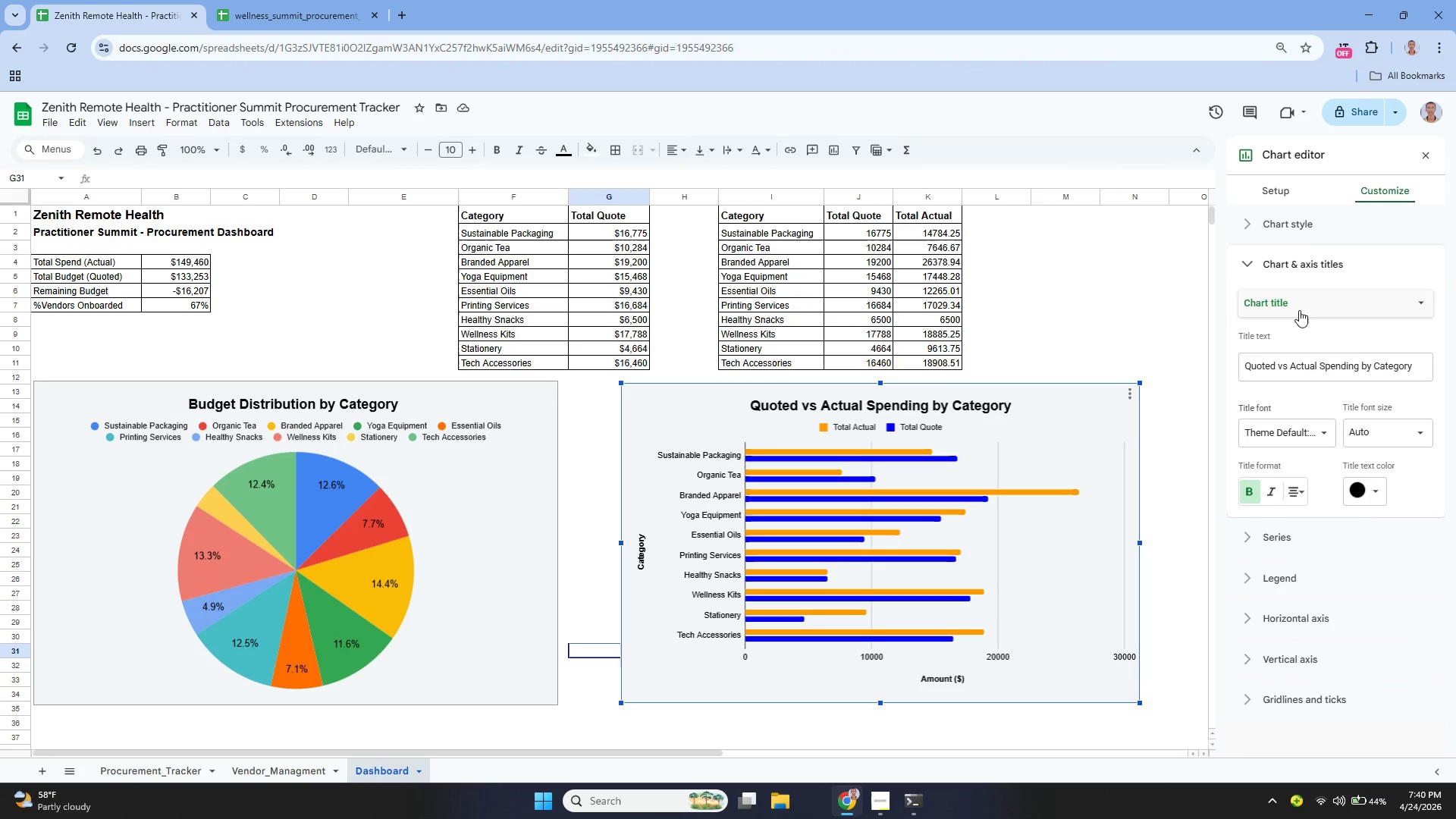 
left_click([1300, 306])
 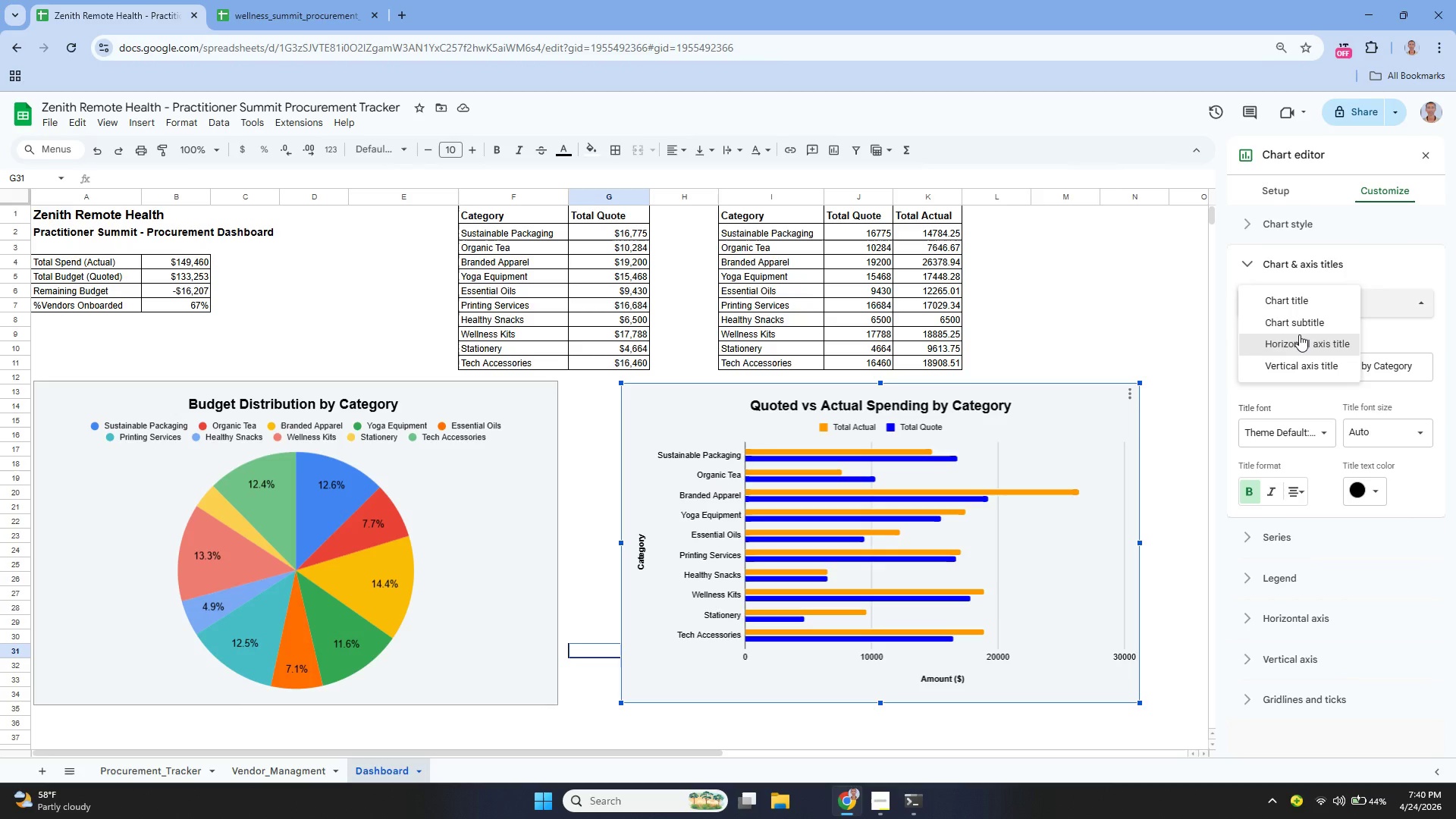 
left_click([1299, 334])
 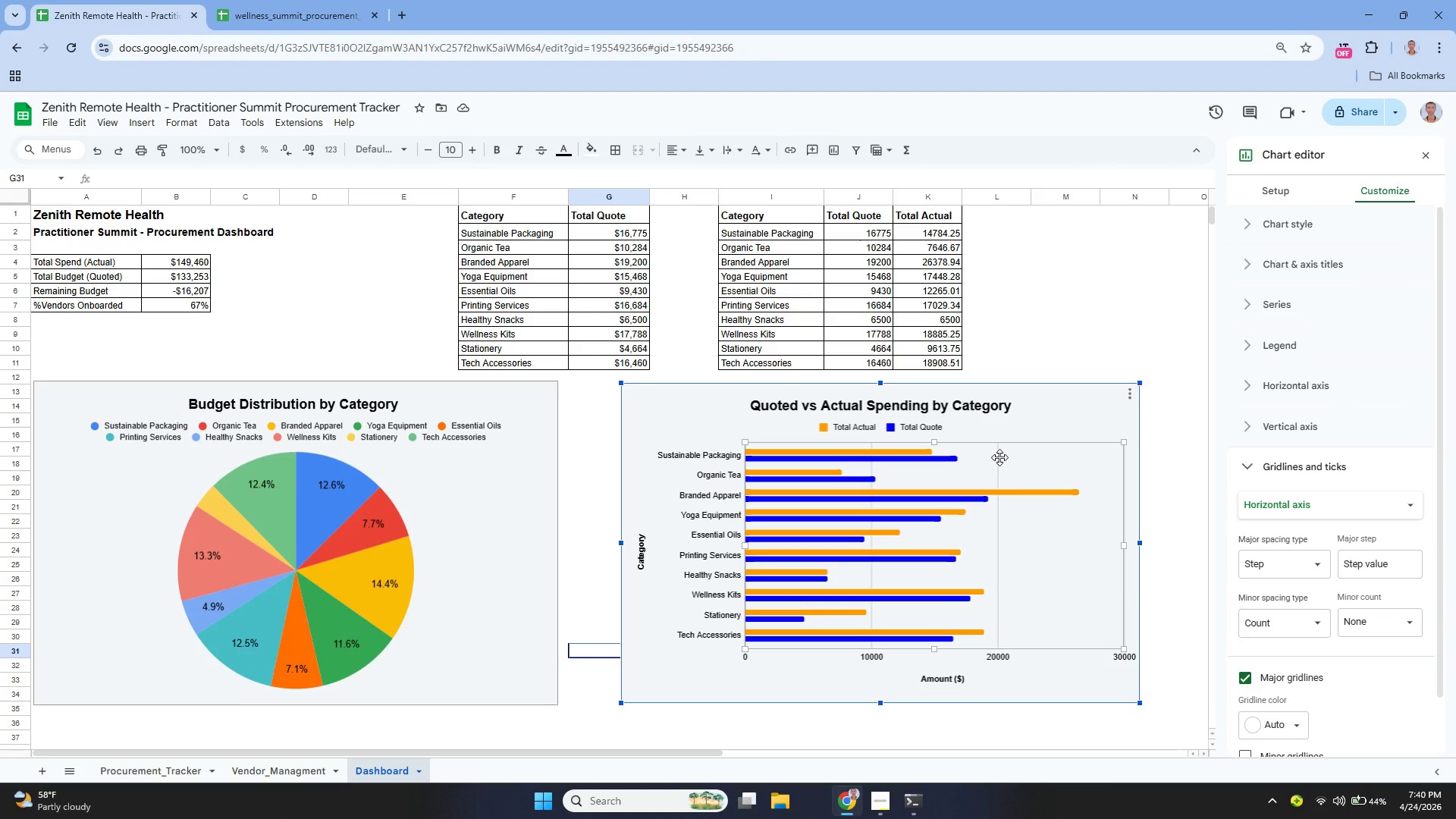 
wait(7.59)
 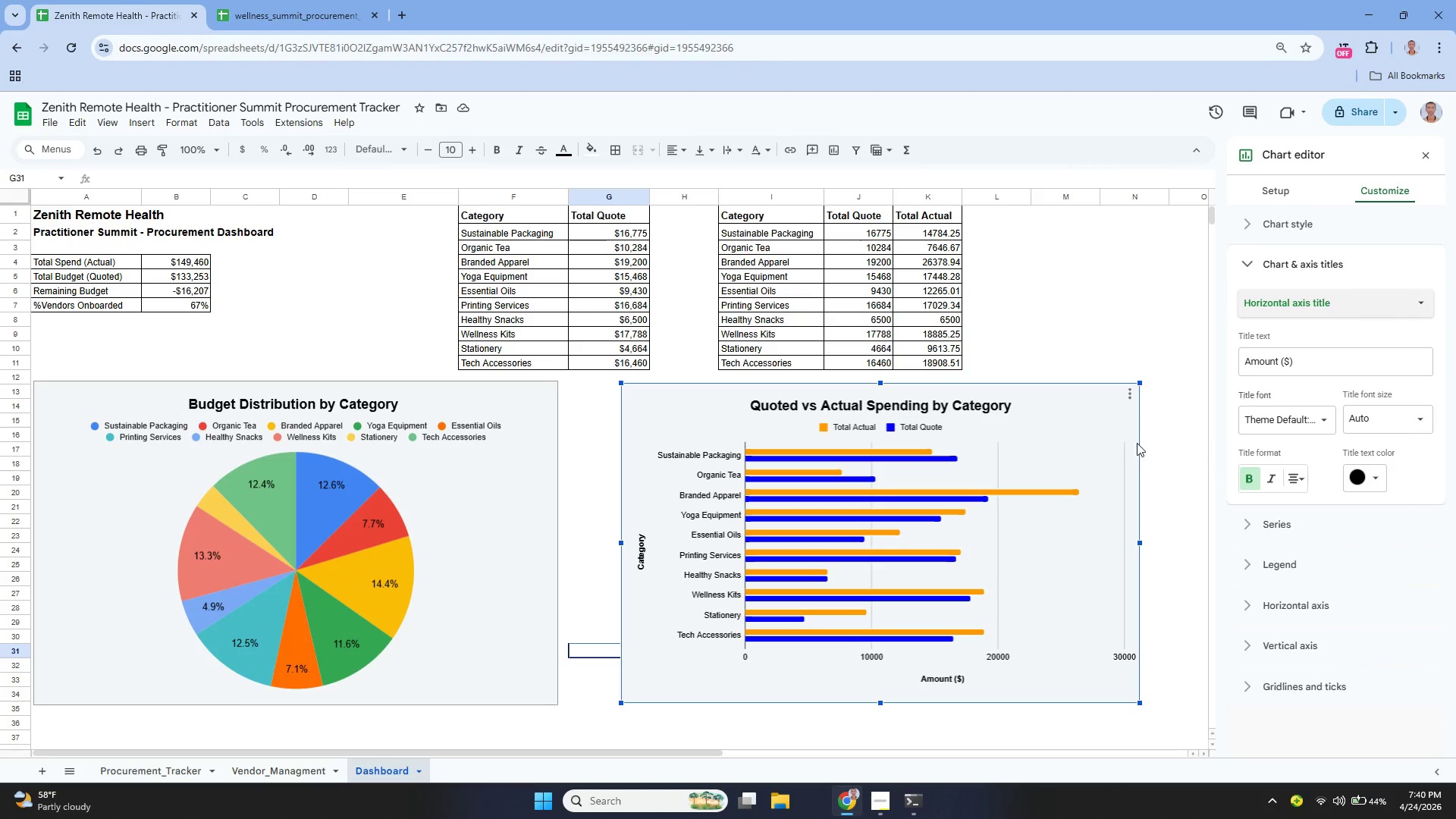 
mouse_move([1344, 501])
 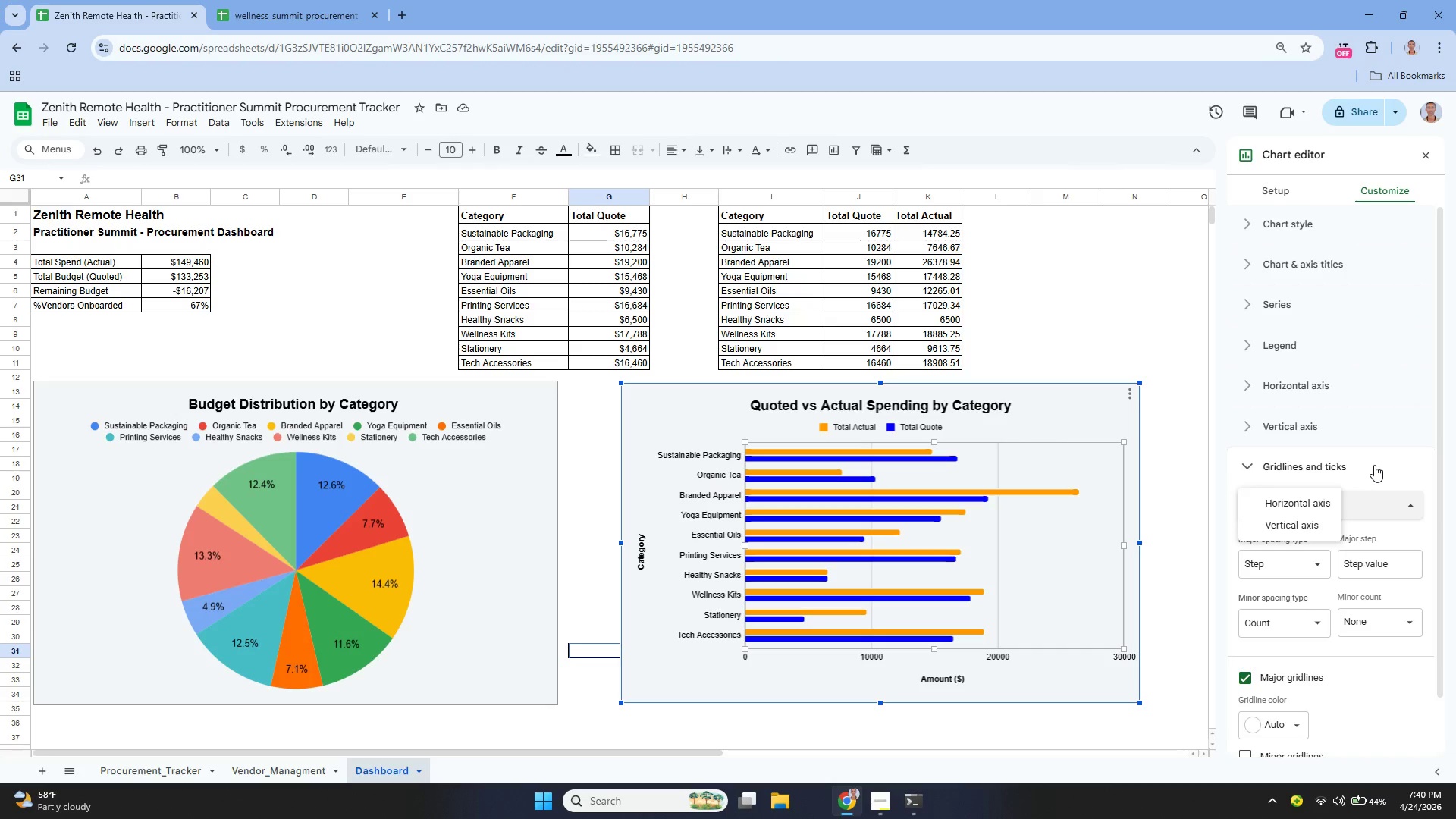 
left_click([1374, 465])
 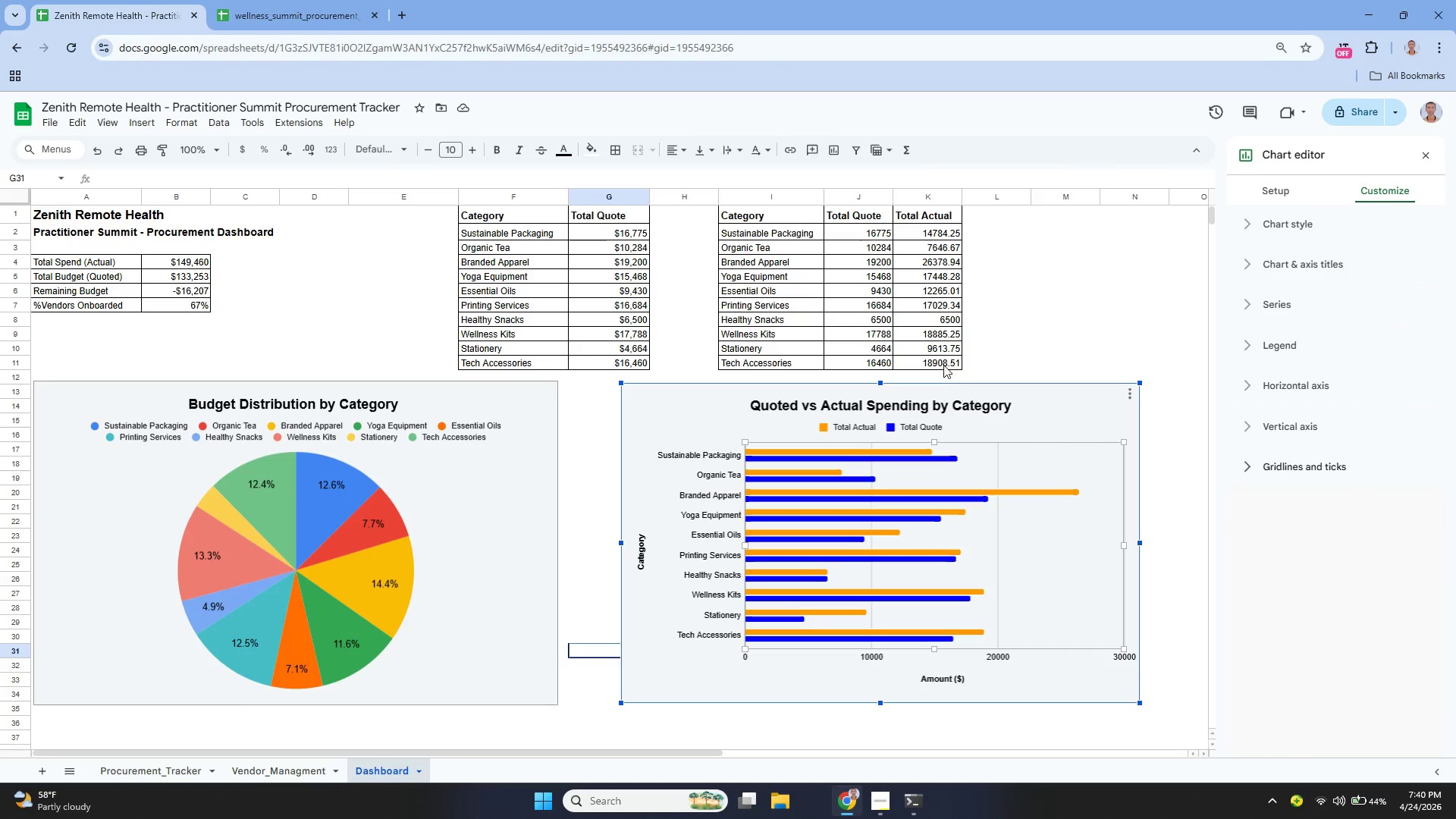 
left_click_drag(start_coordinate=[1012, 310], to_coordinate=[1019, 306])
 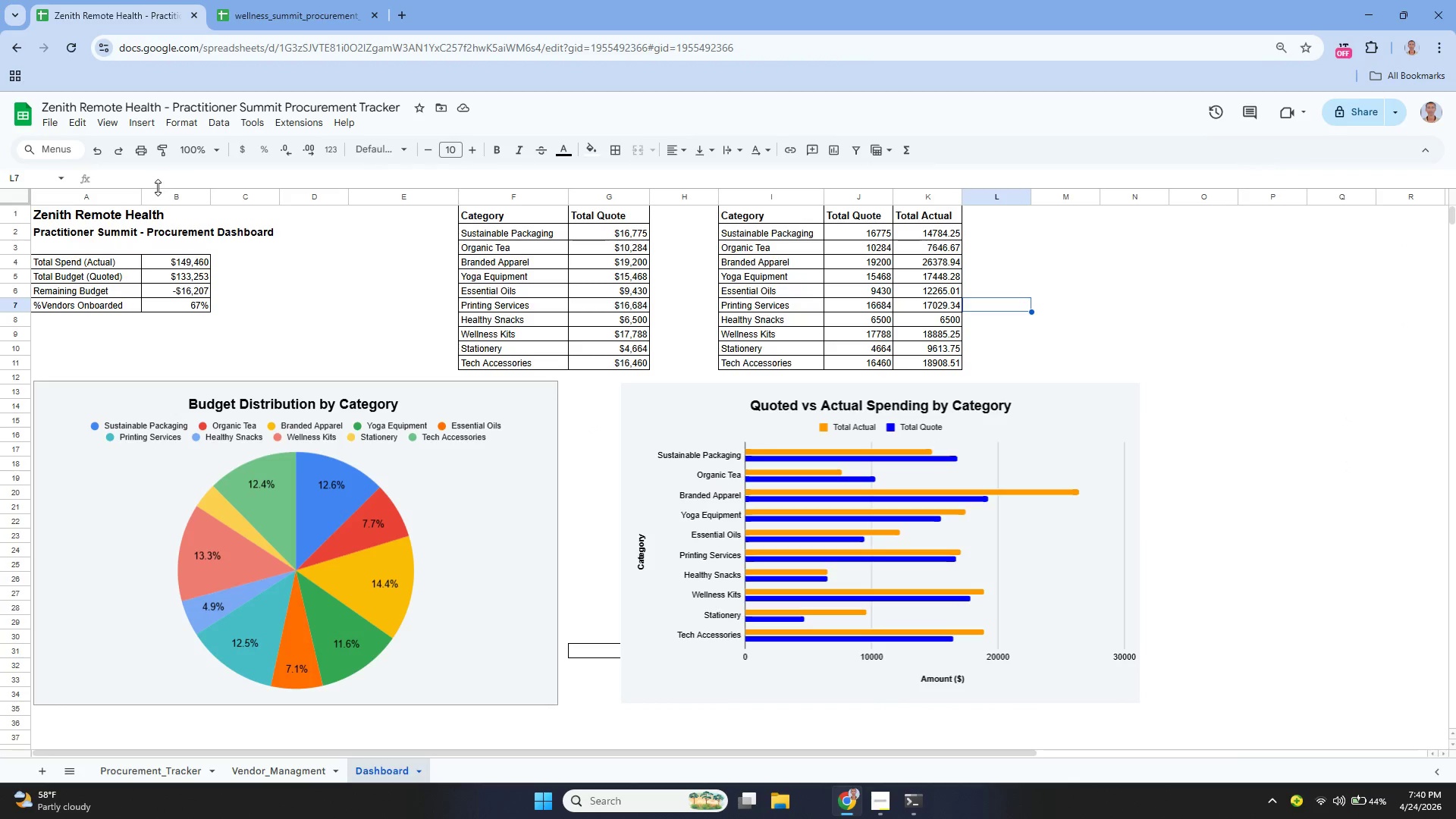 
left_click([145, 220])
 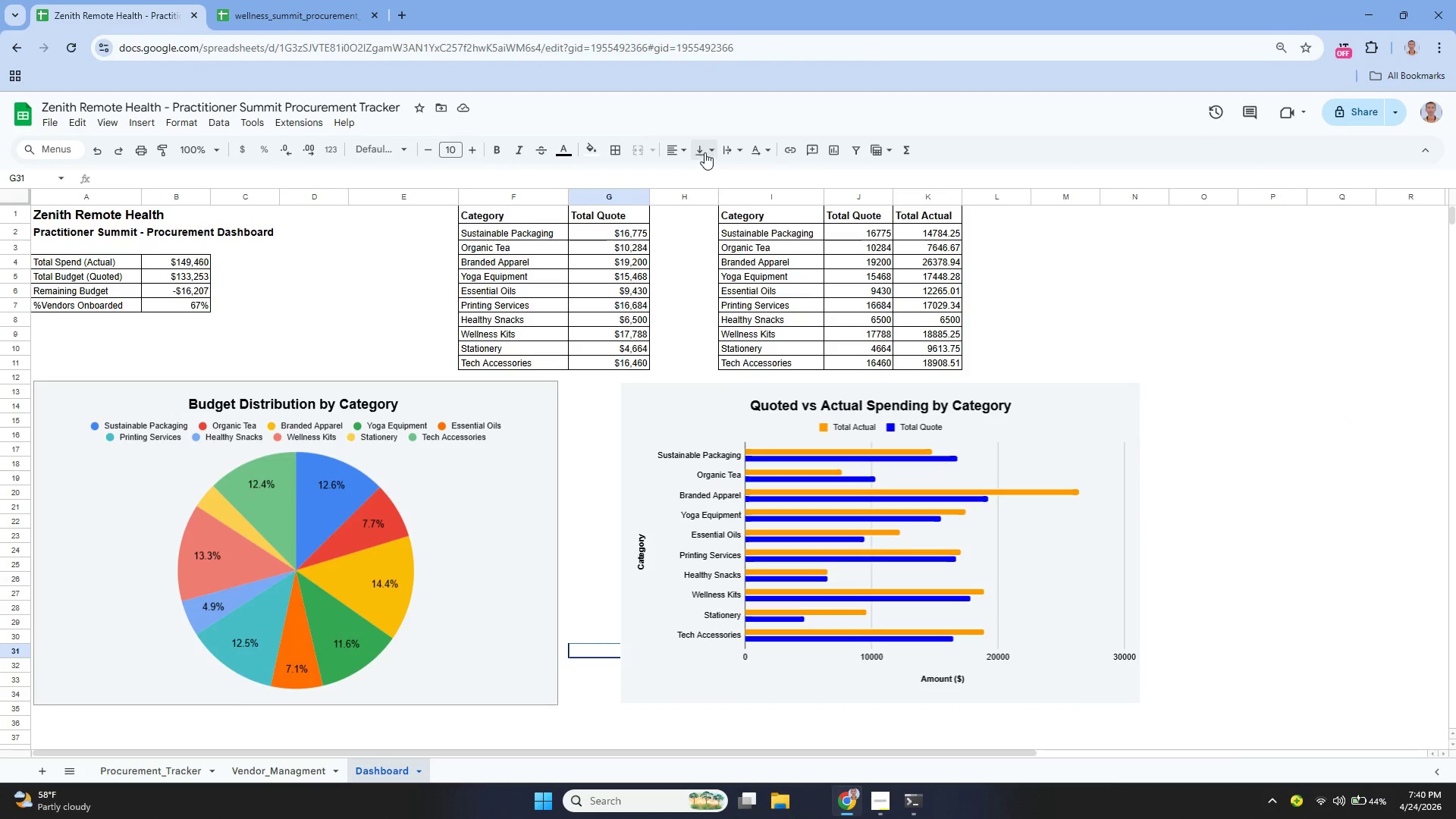 
wait(5.8)
 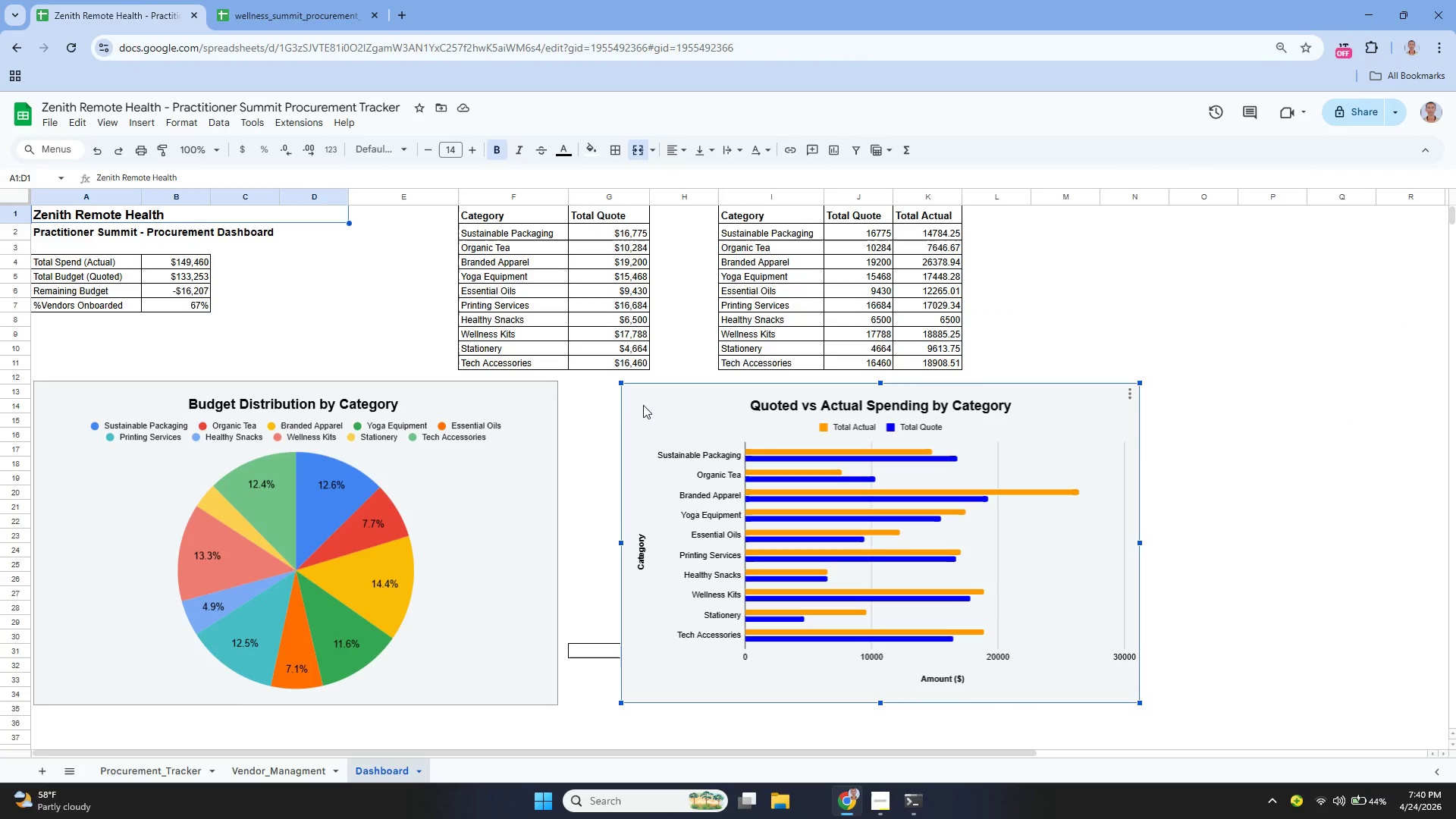 
left_click([620, 151])
 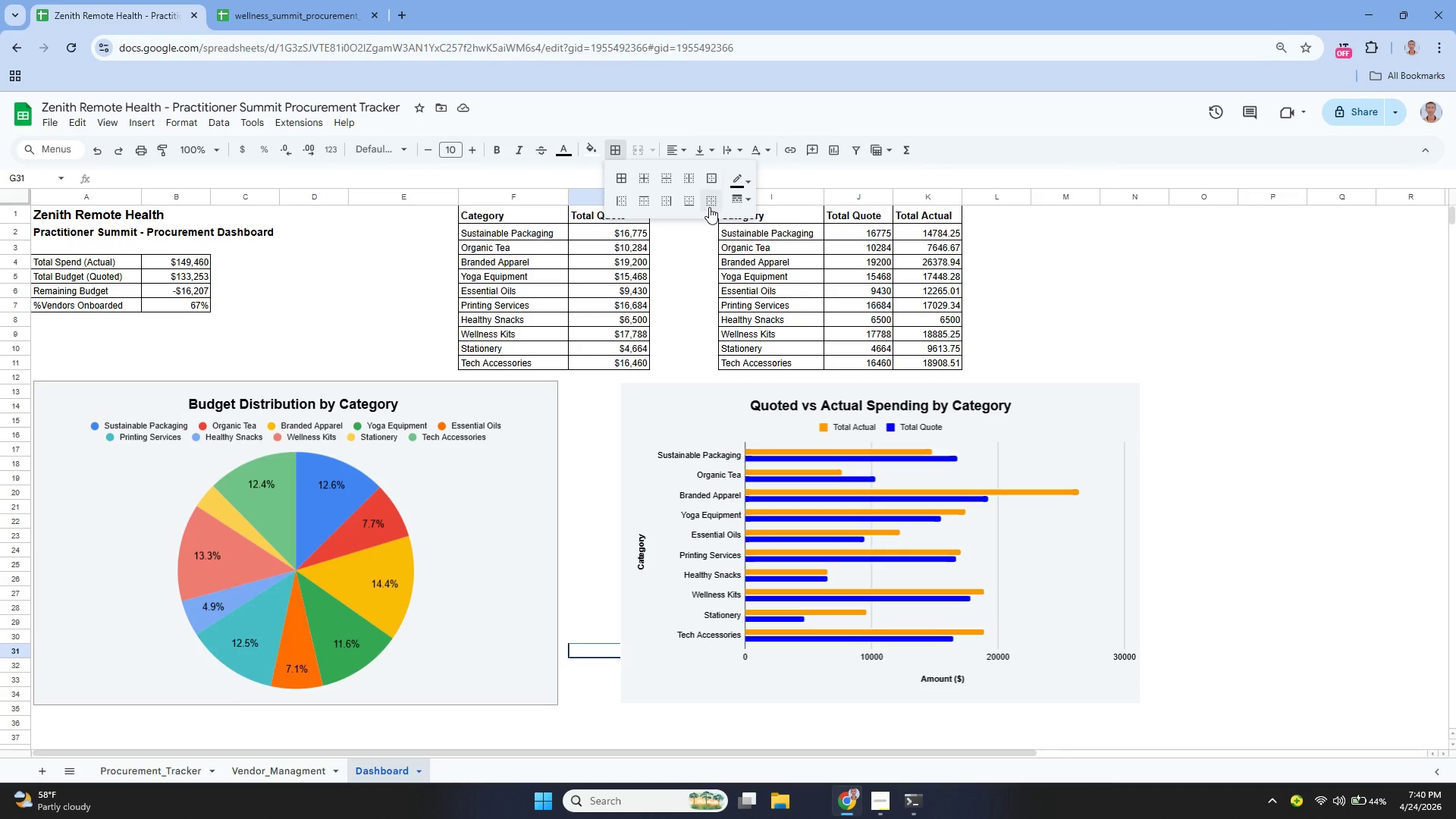 
left_click([709, 207])
 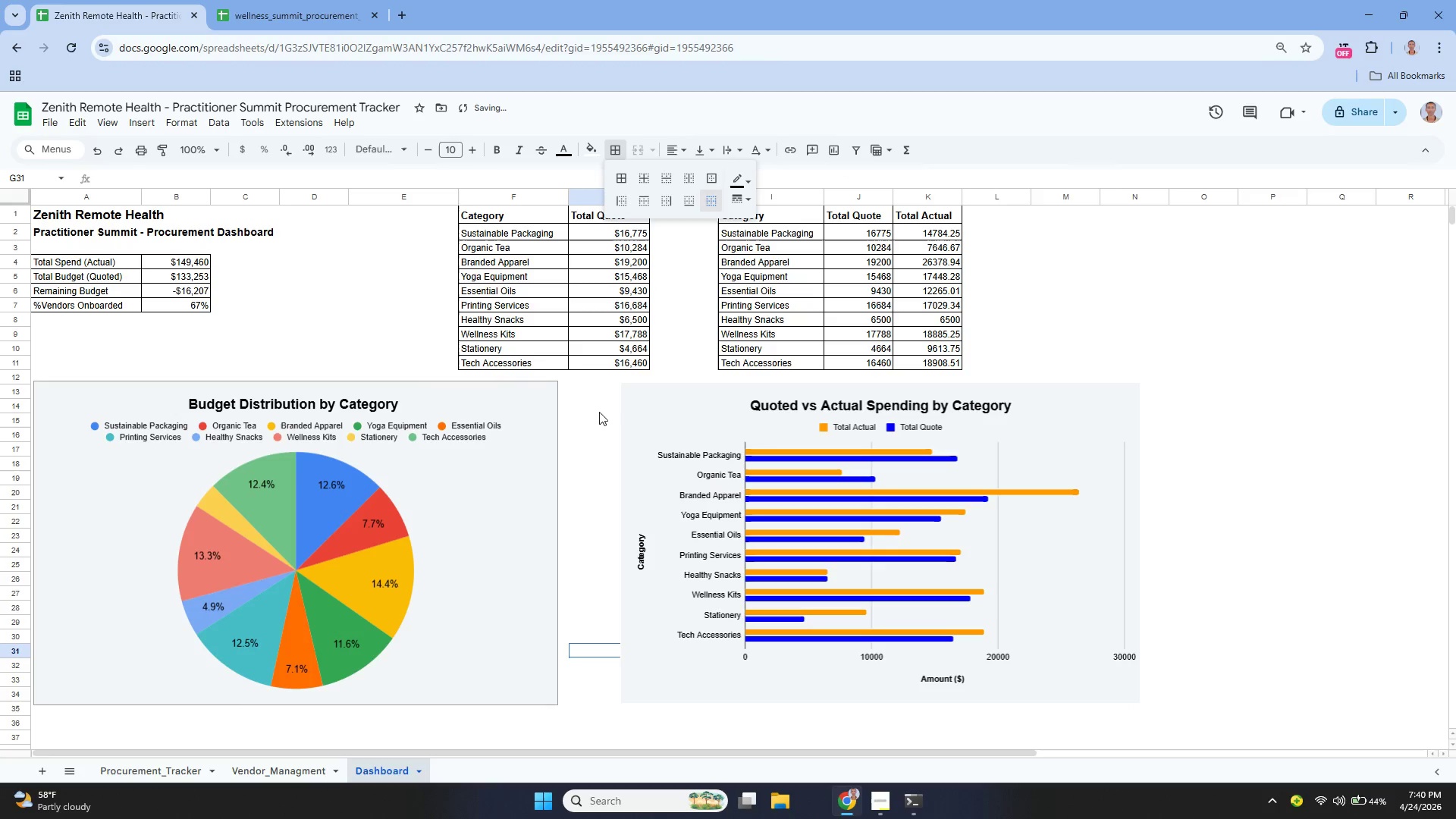 
left_click([557, 353])
 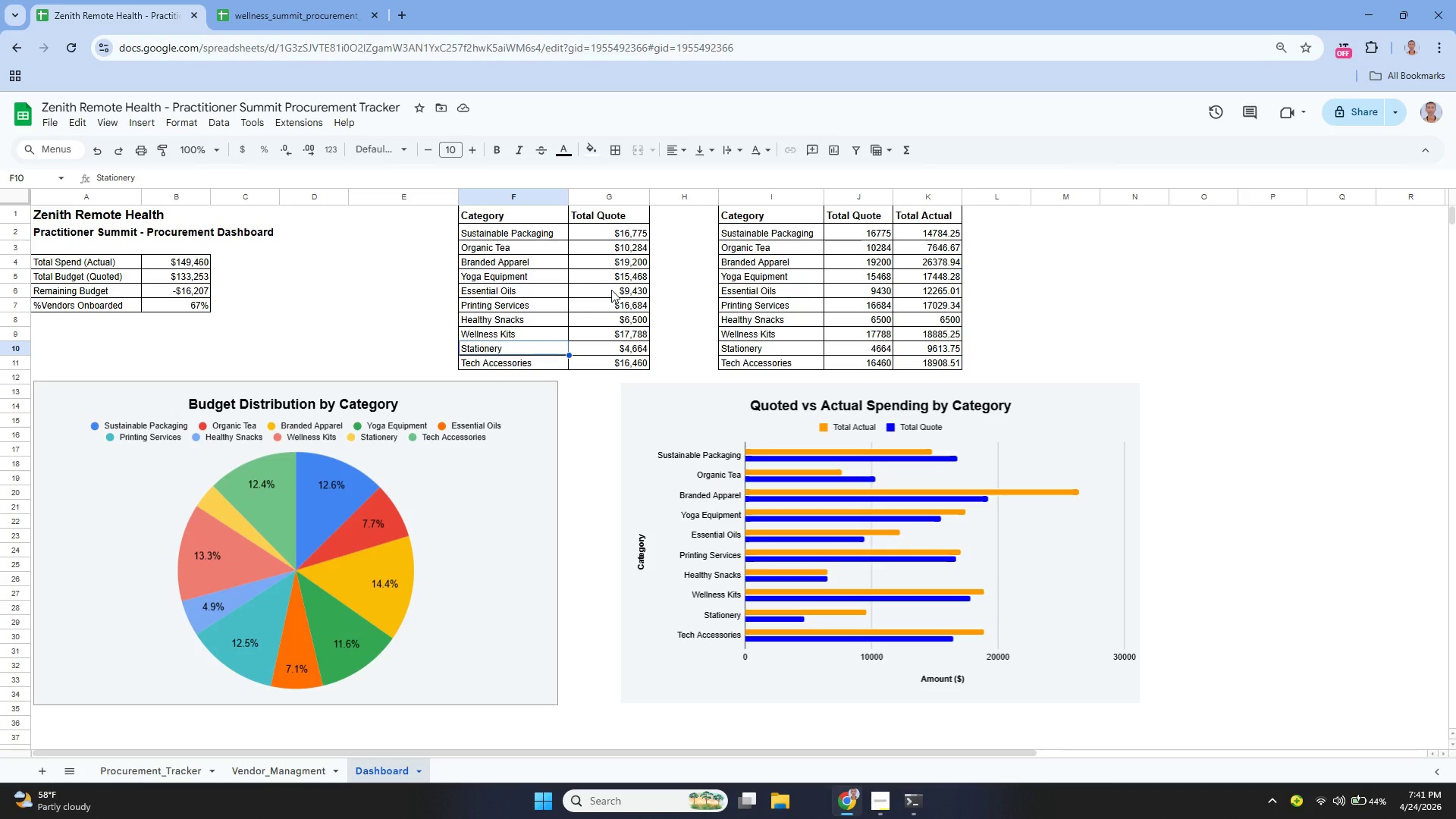 
wait(32.7)
 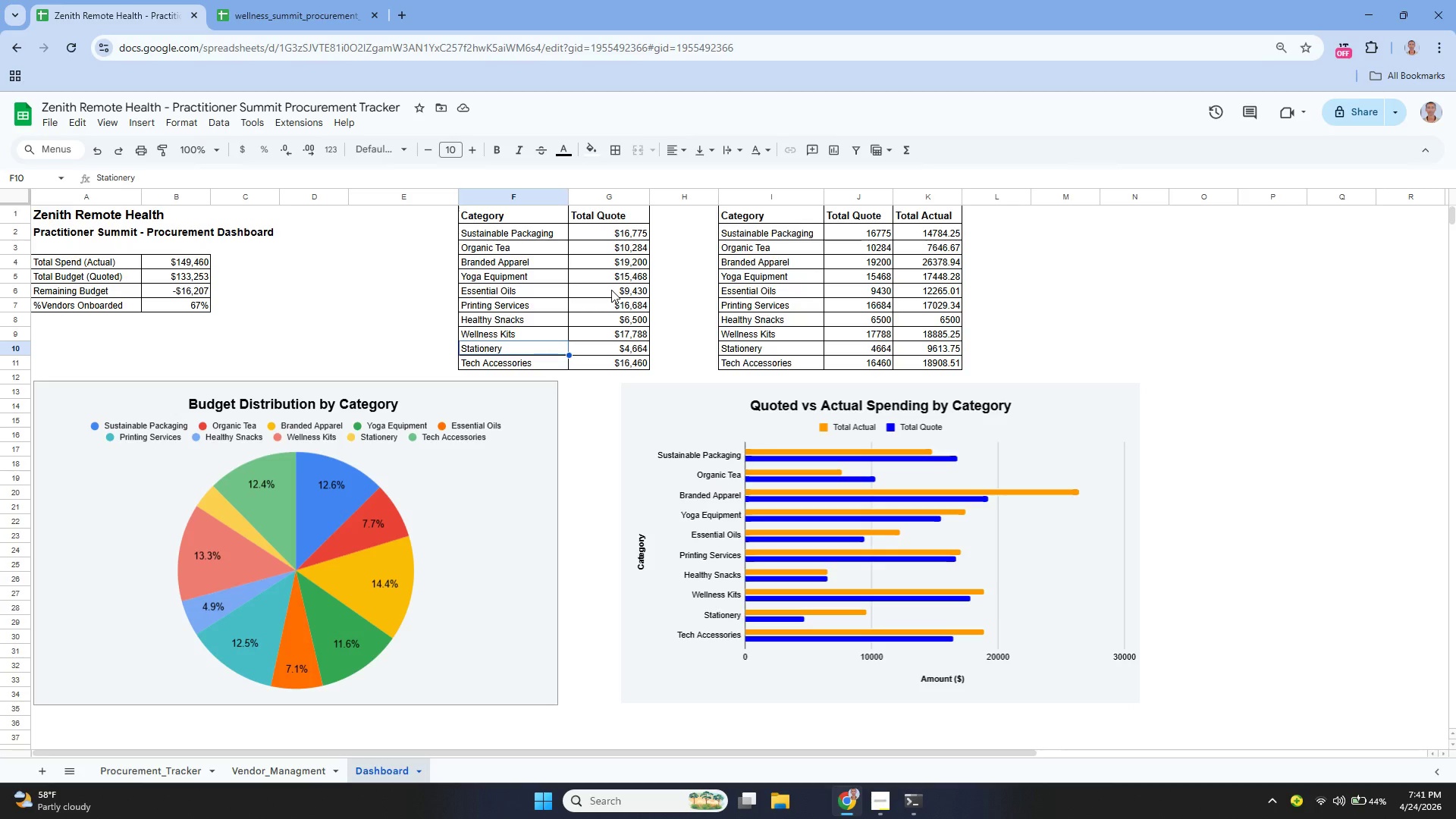 
left_click([278, 764])
 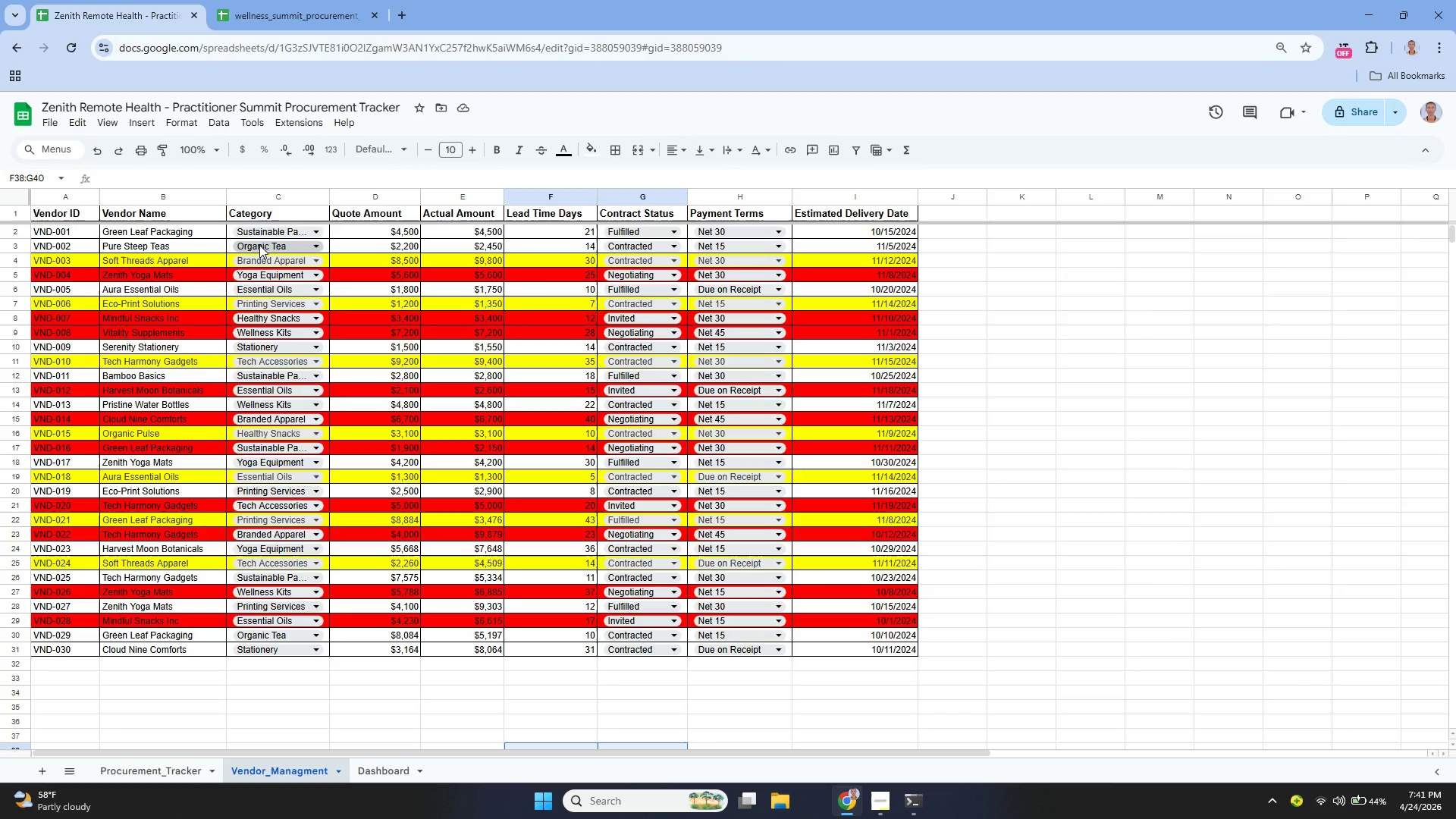 
left_click([262, 215])
 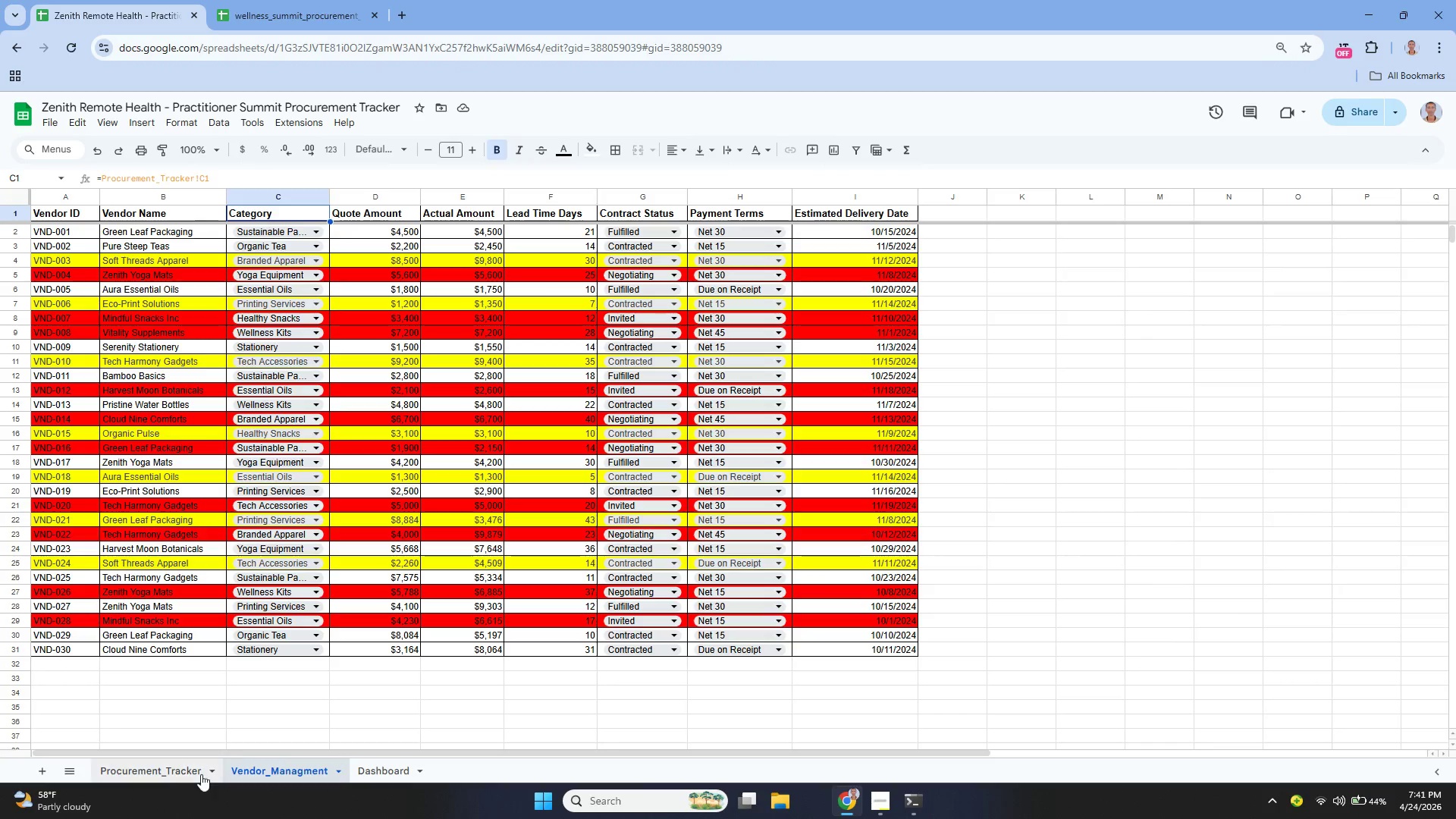 
left_click([164, 775])
 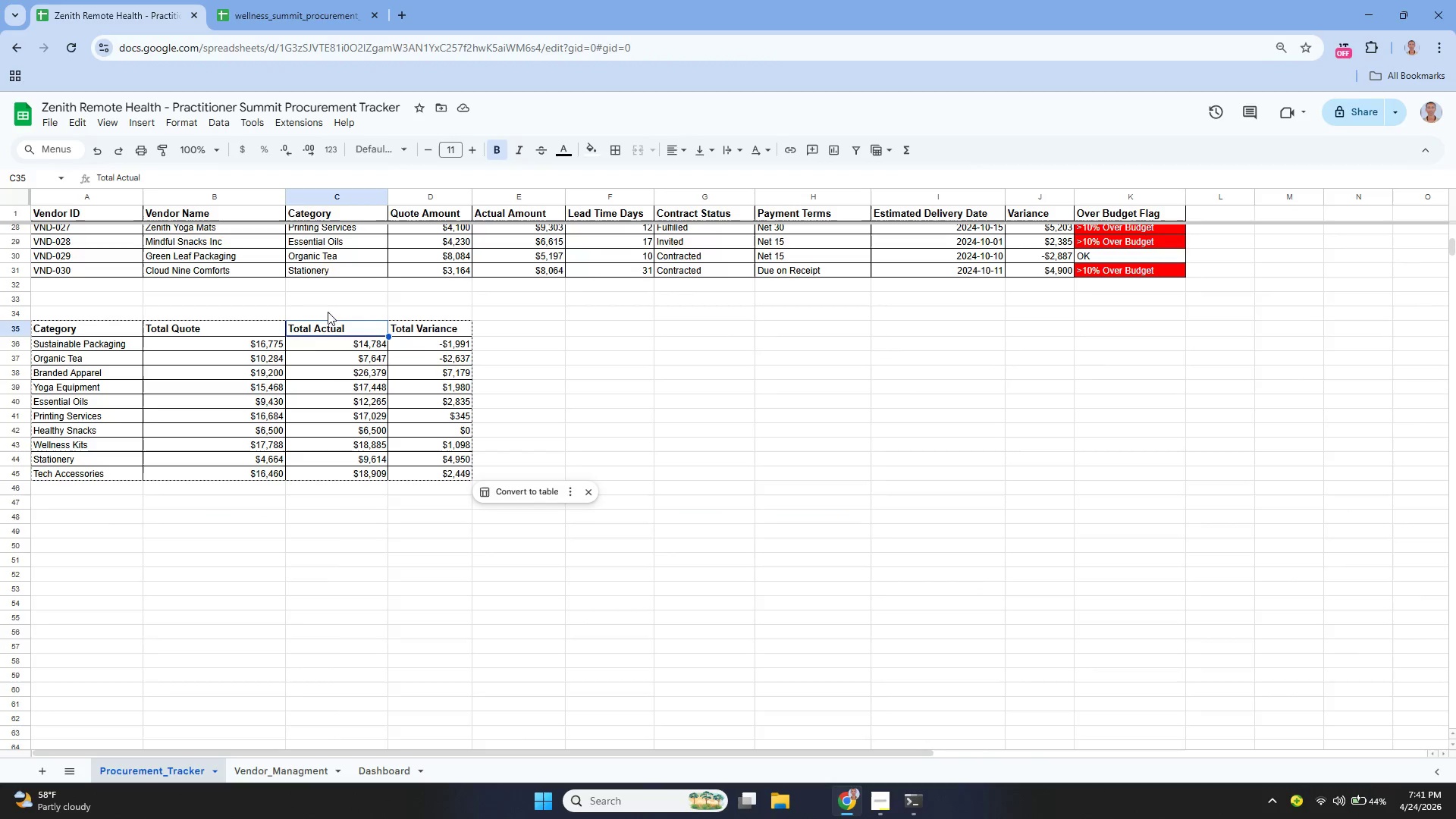 
left_click([444, 210])
 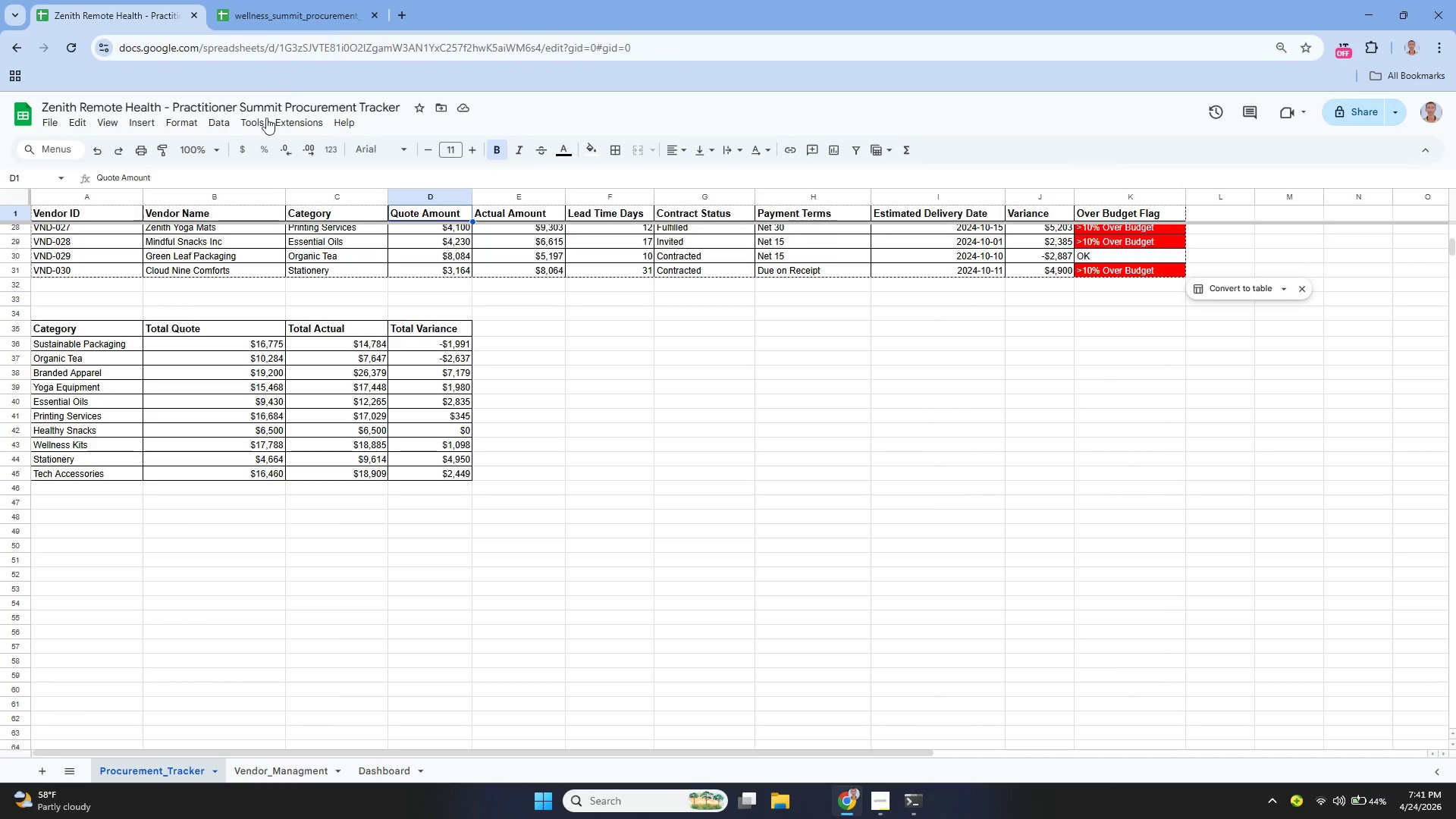 
left_click_drag(start_coordinate=[77, 330], to_coordinate=[448, 331])
 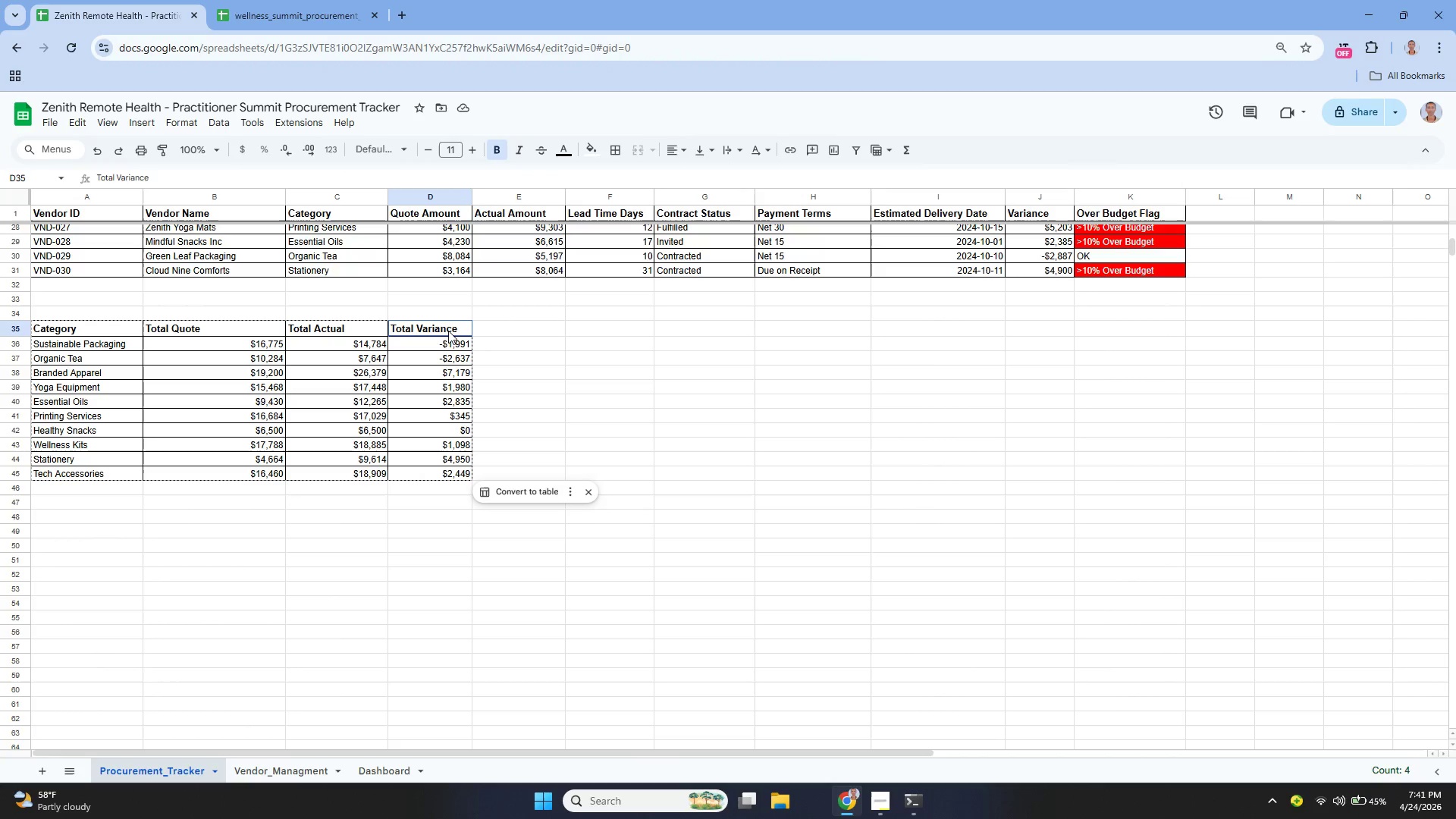 
left_click([448, 331])
 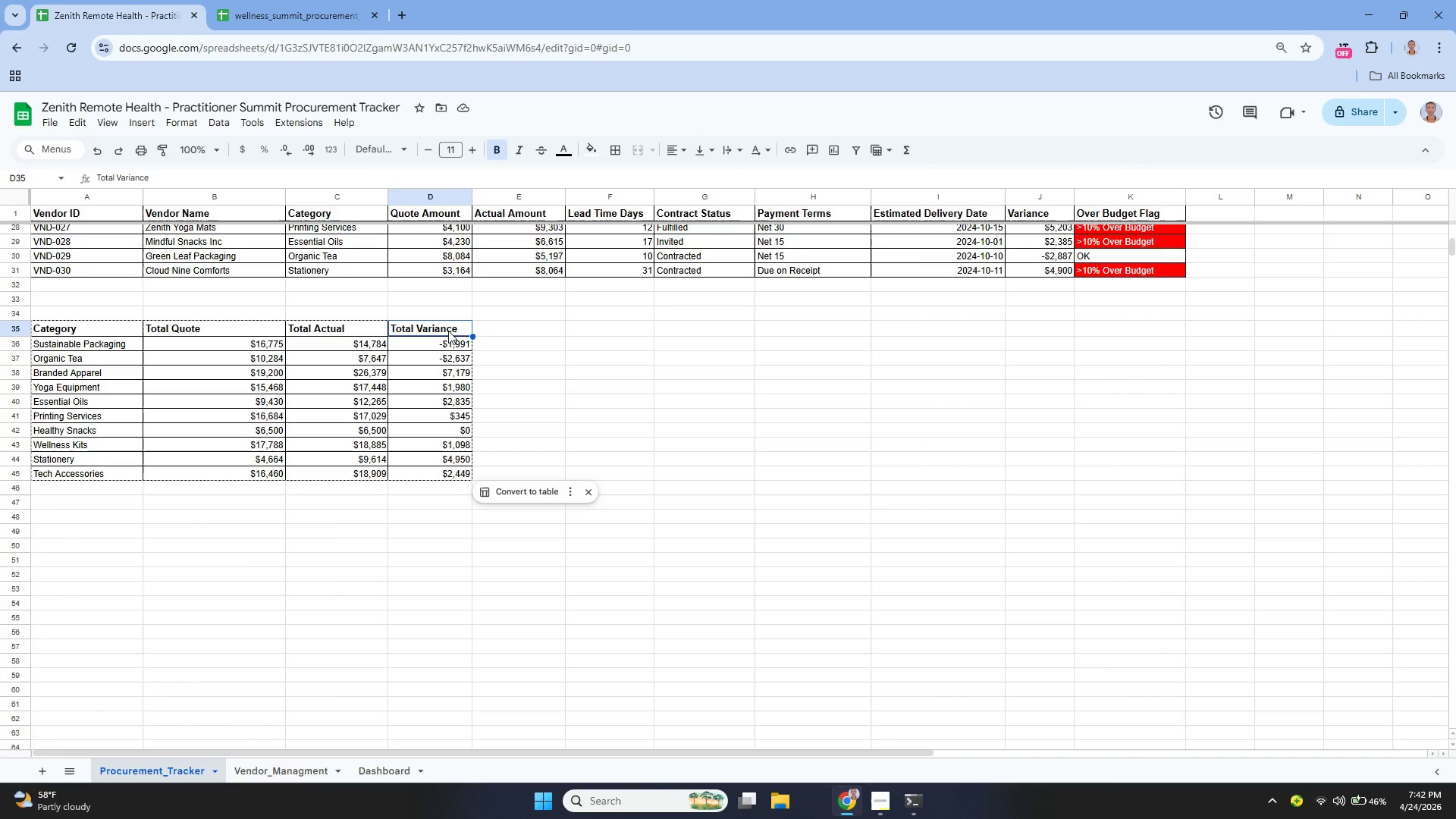 
wait(49.92)
 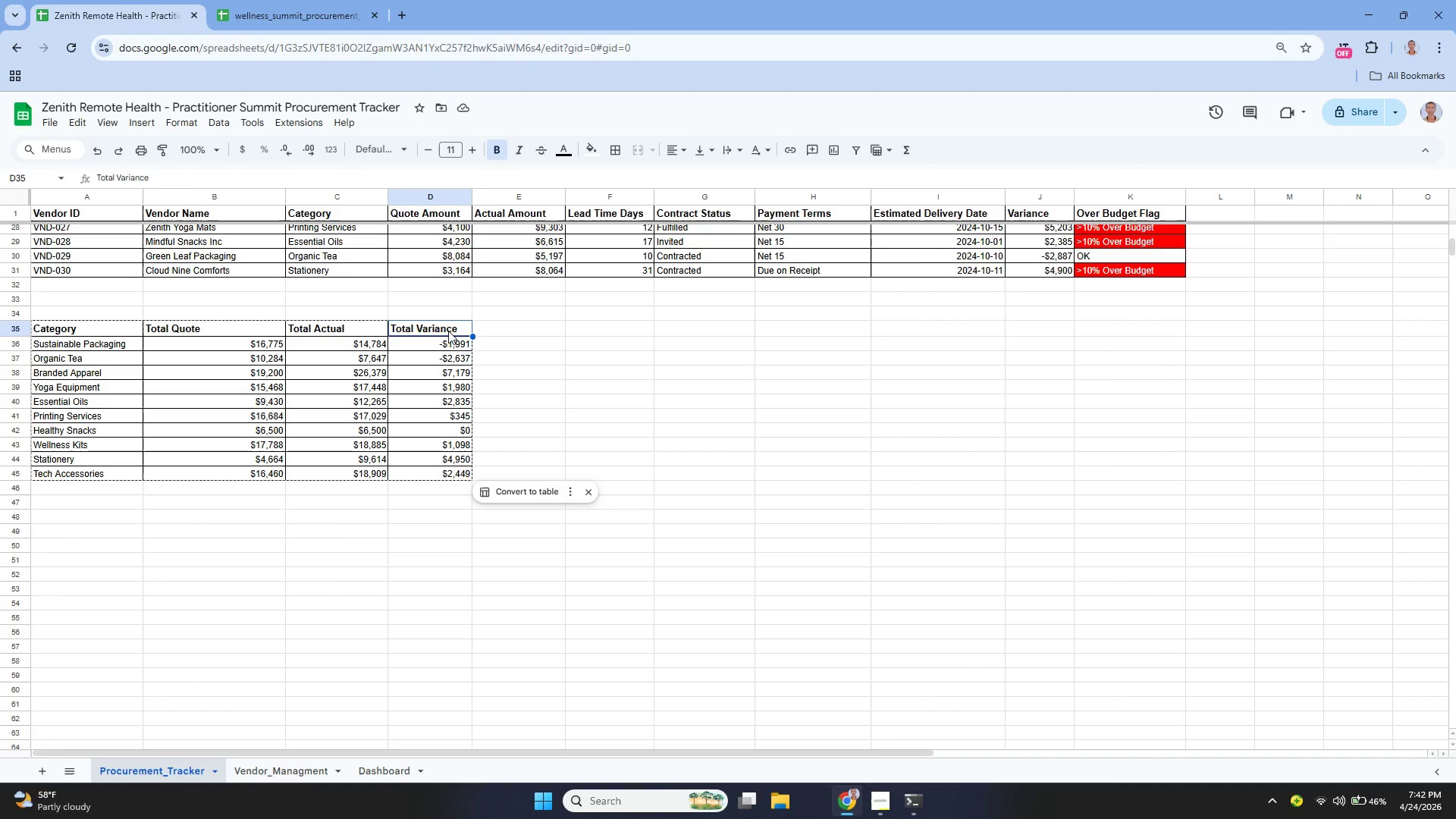 
left_click([372, 774])
 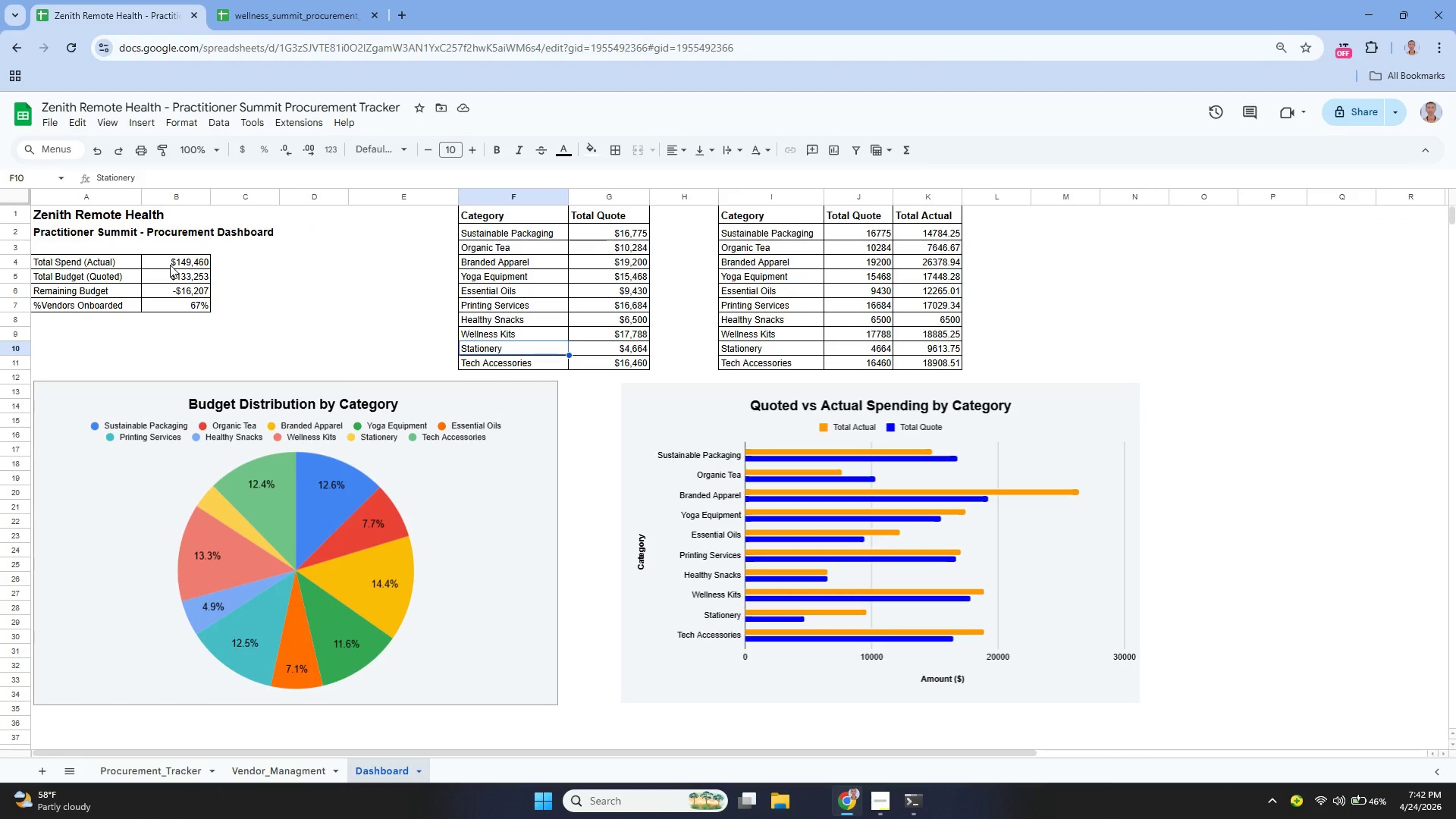 
double_click([170, 265])
 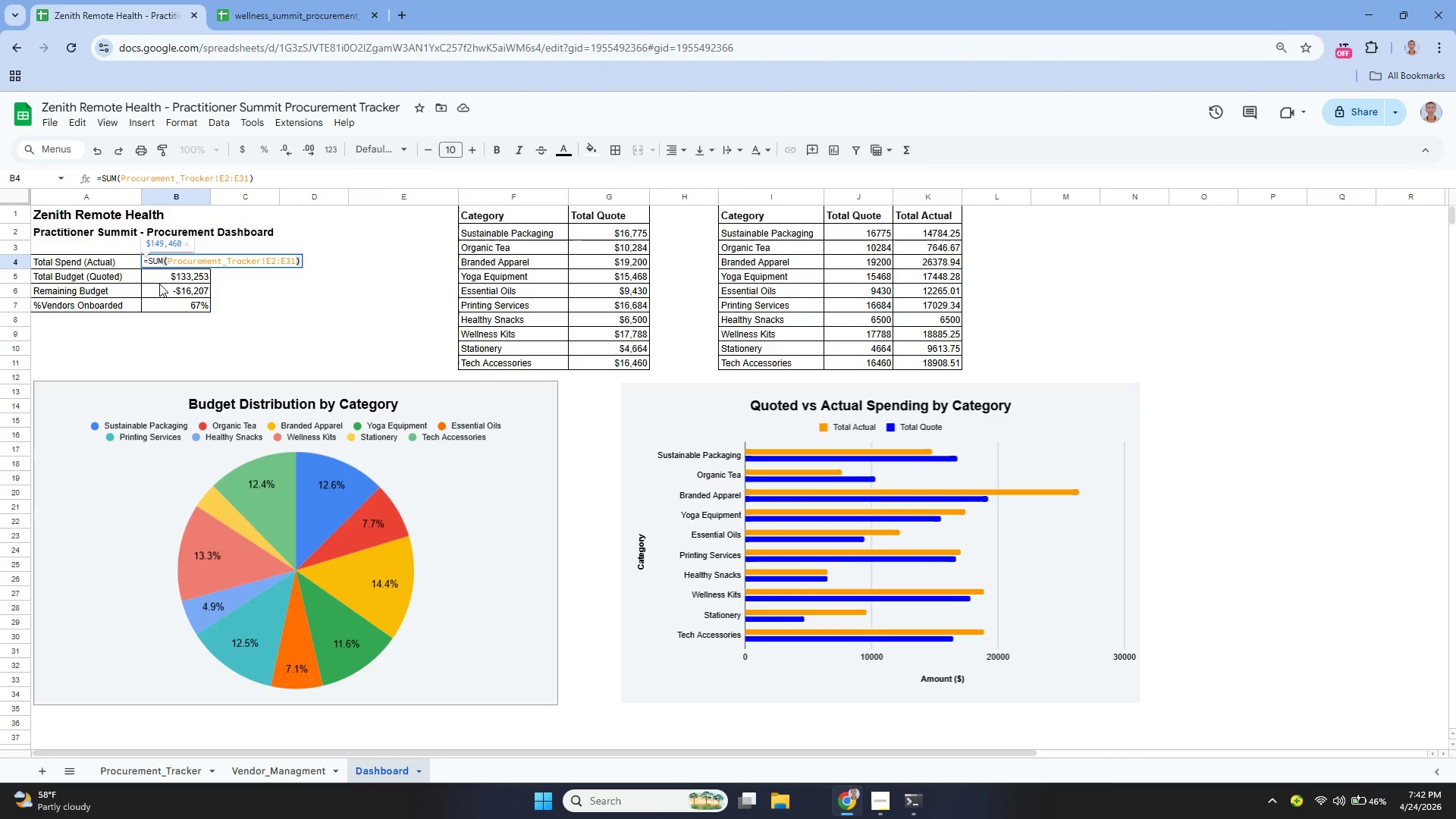 
double_click([160, 283])
 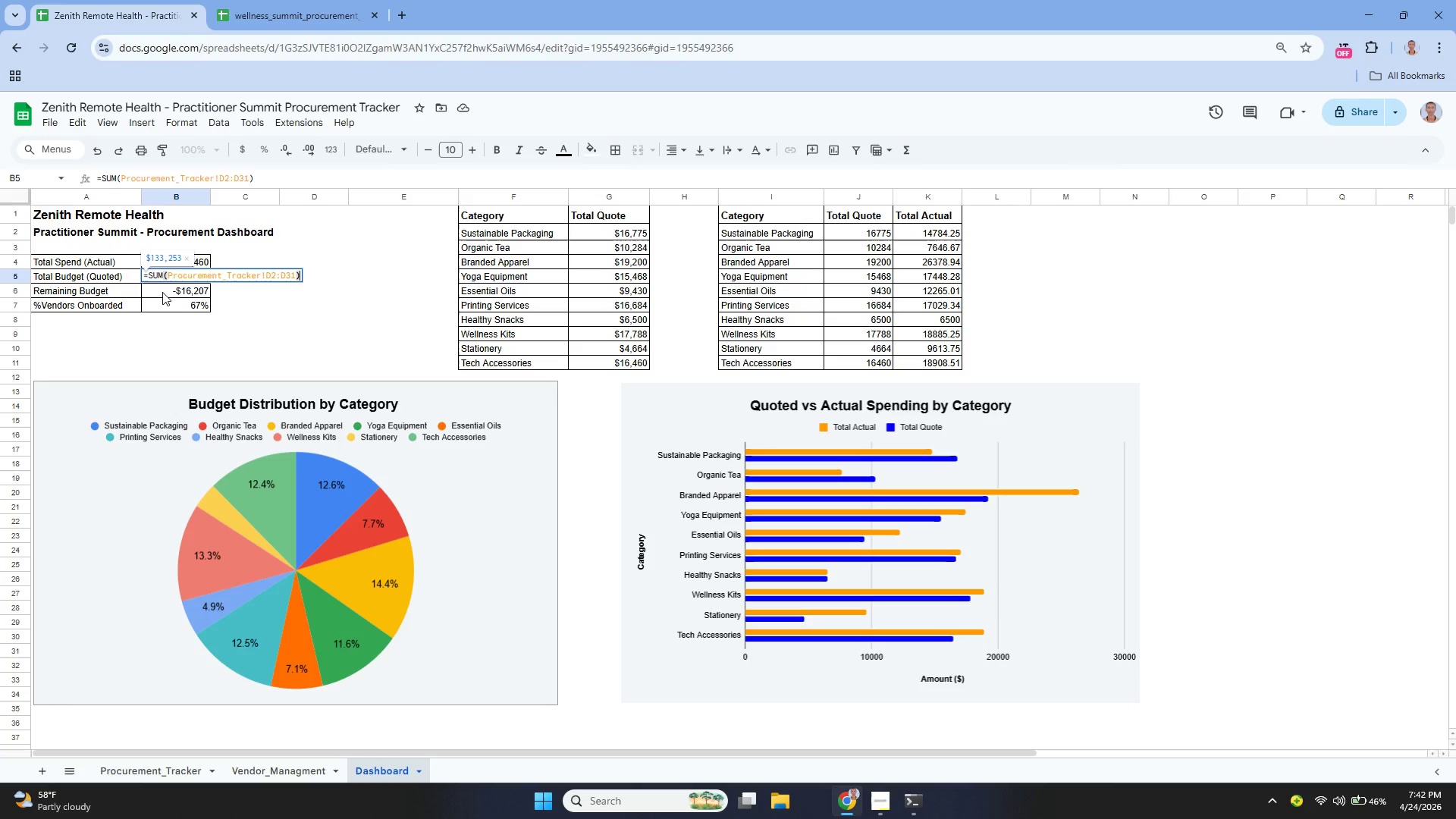 
left_click([162, 292])
 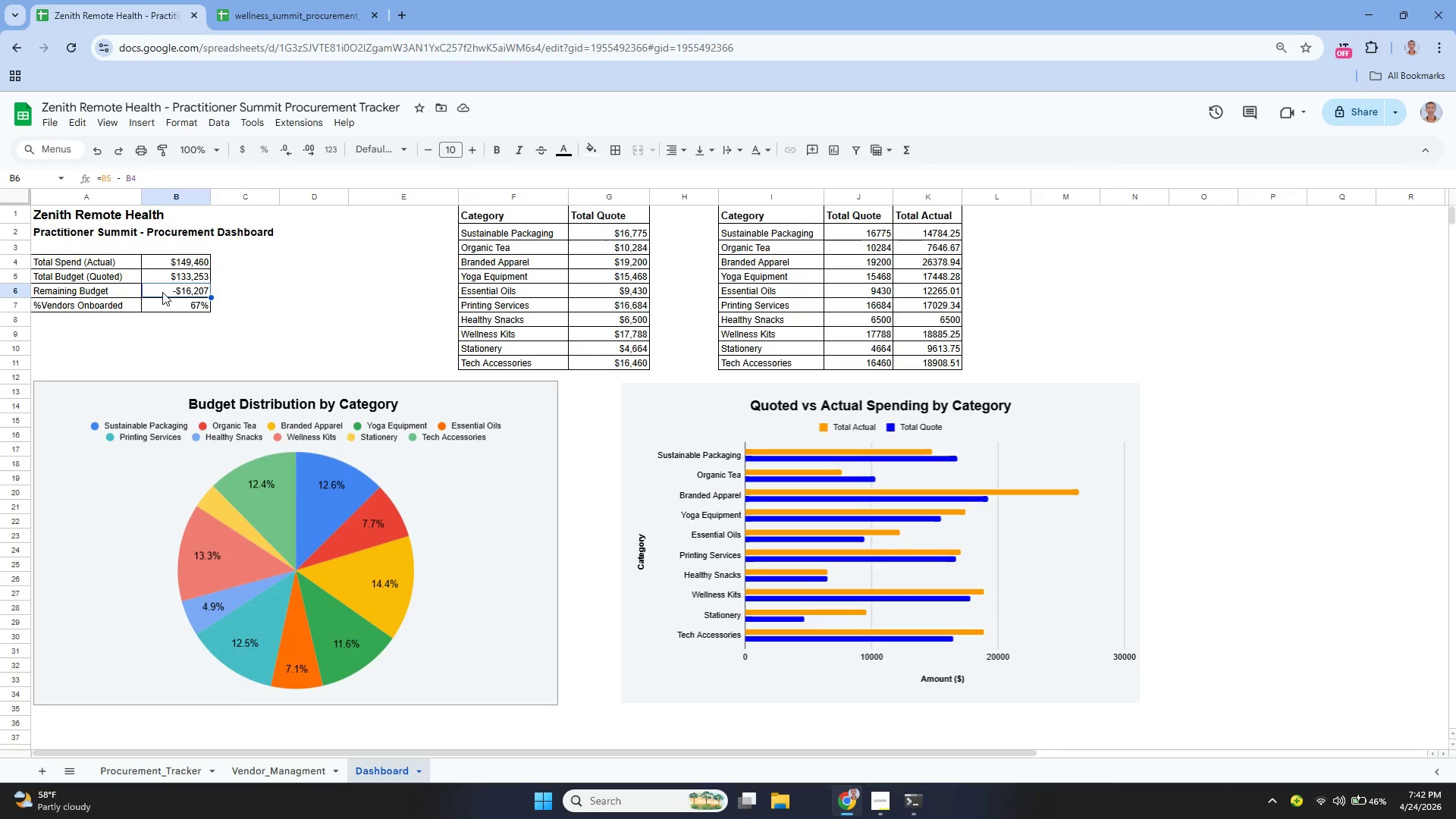 
wait(14.91)
 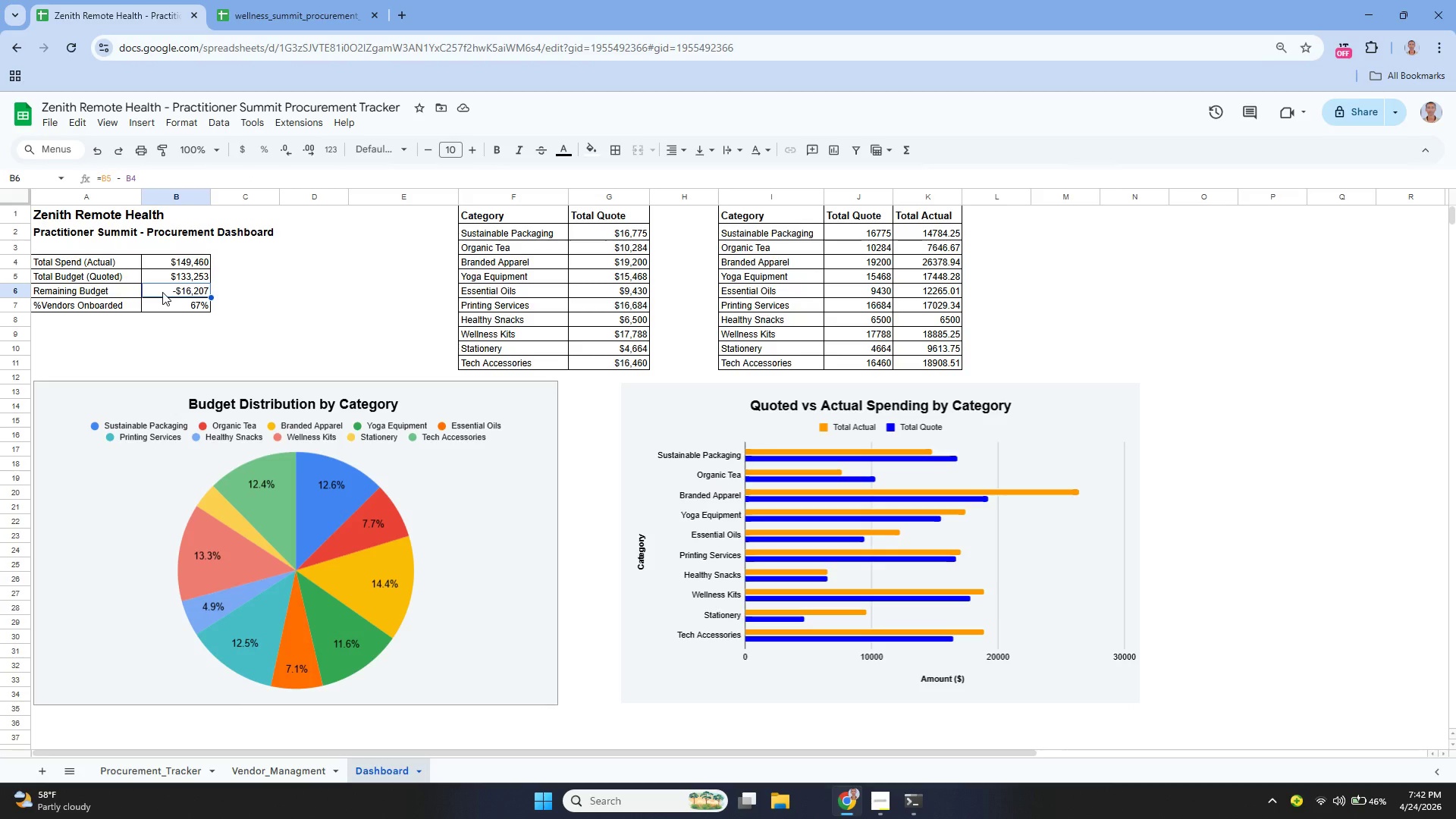 
left_click([869, 794])